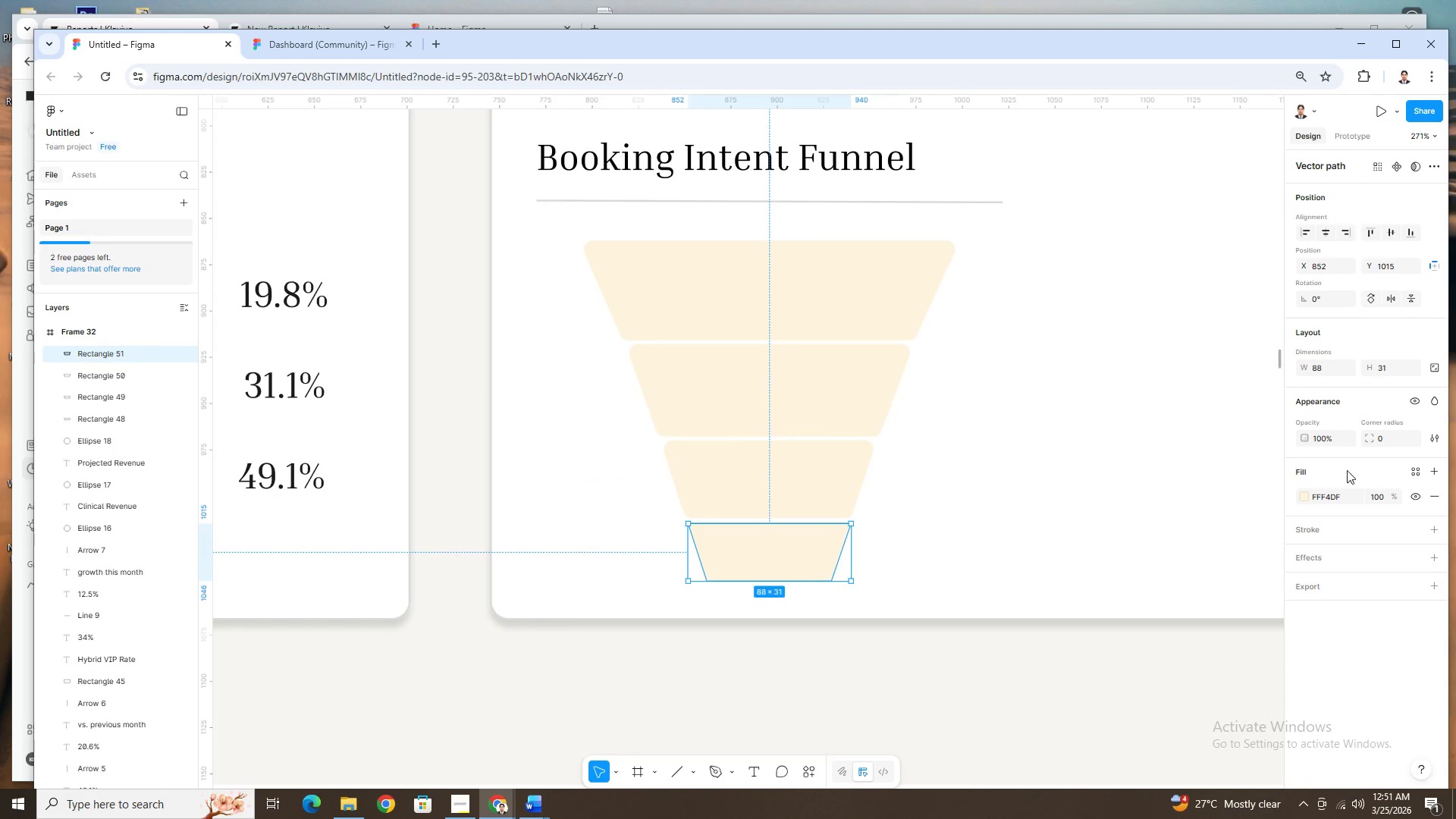 
left_click([1382, 444])
 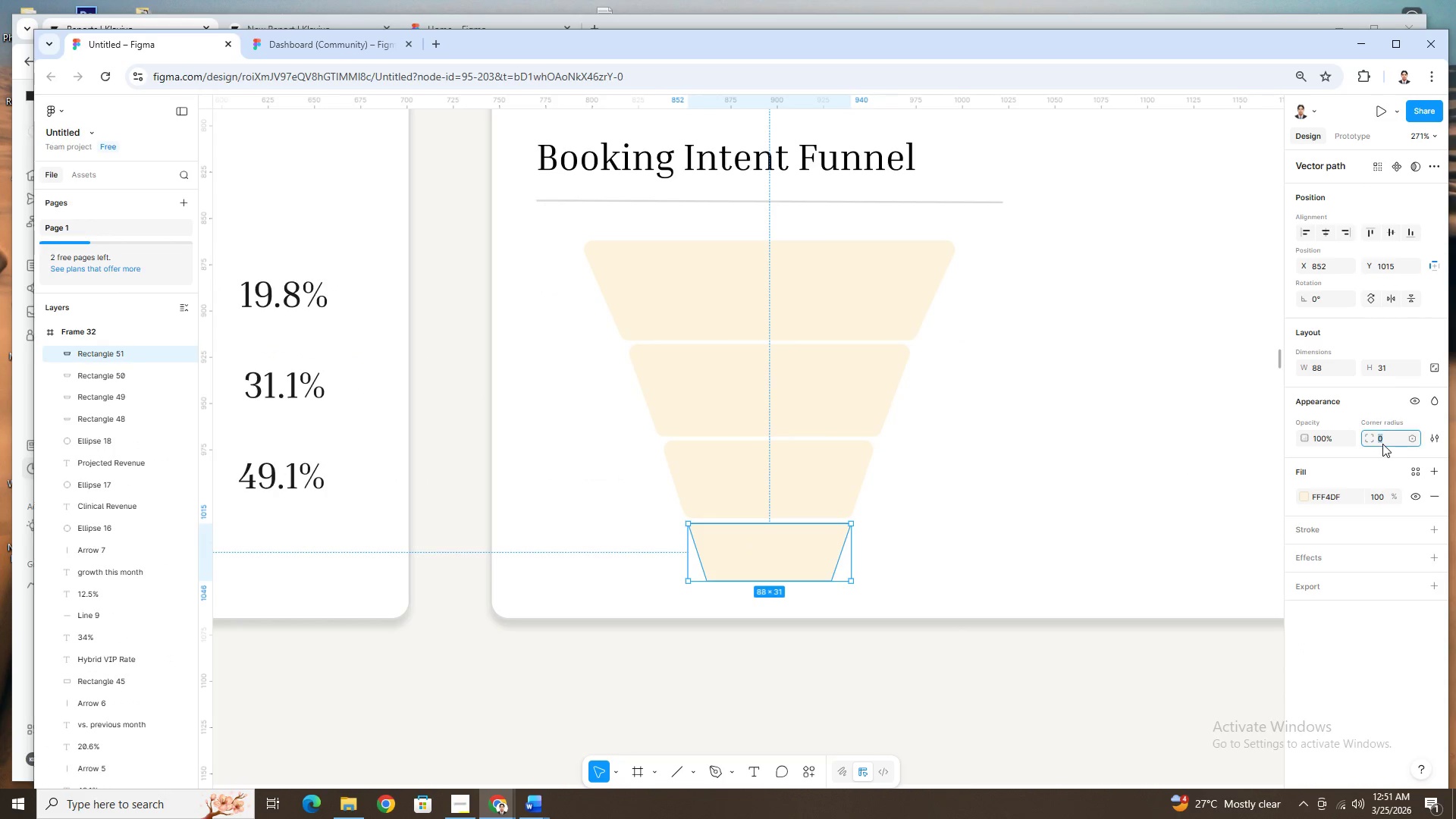 
key(Numpad5)
 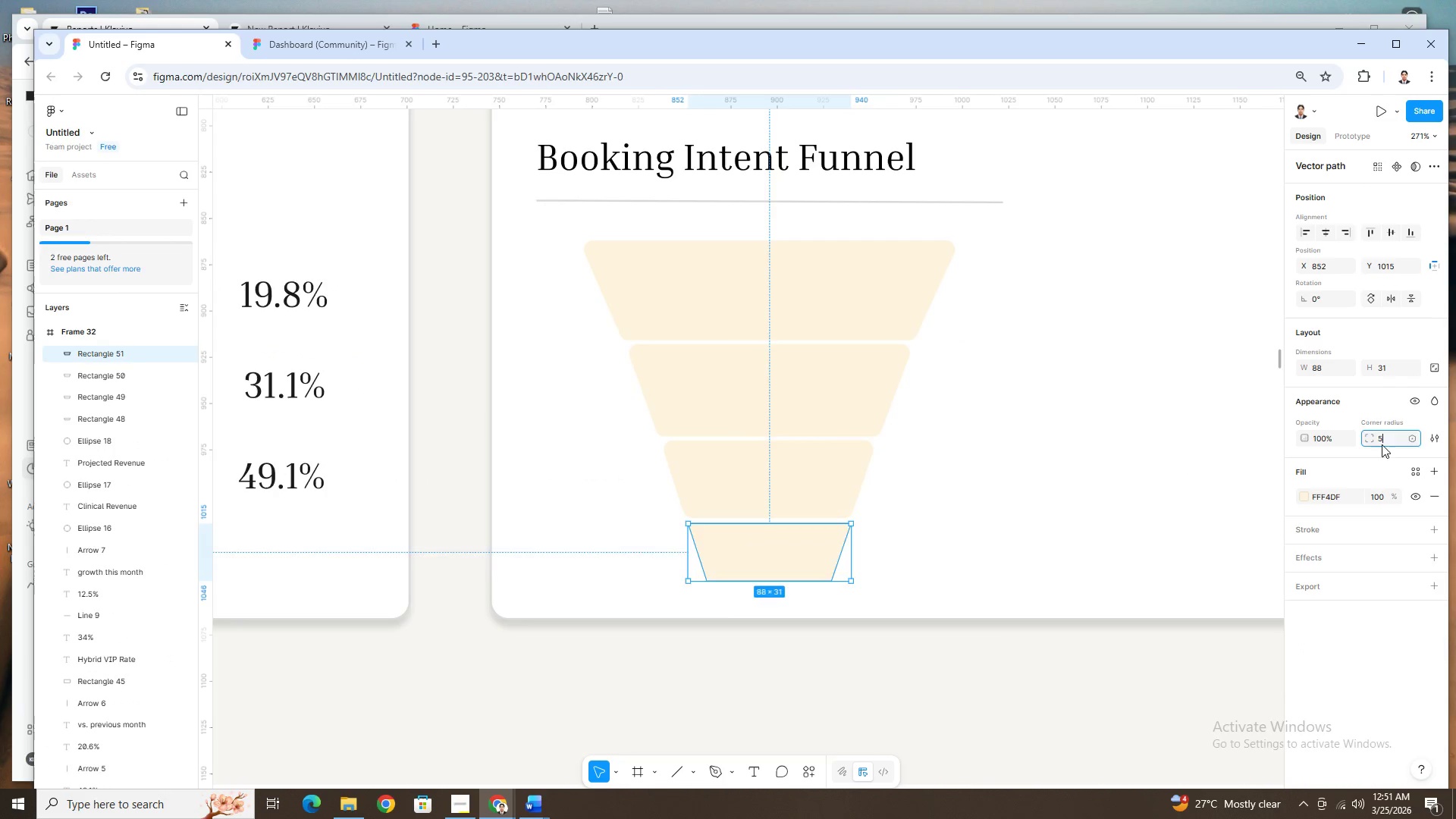 
key(NumpadEnter)
 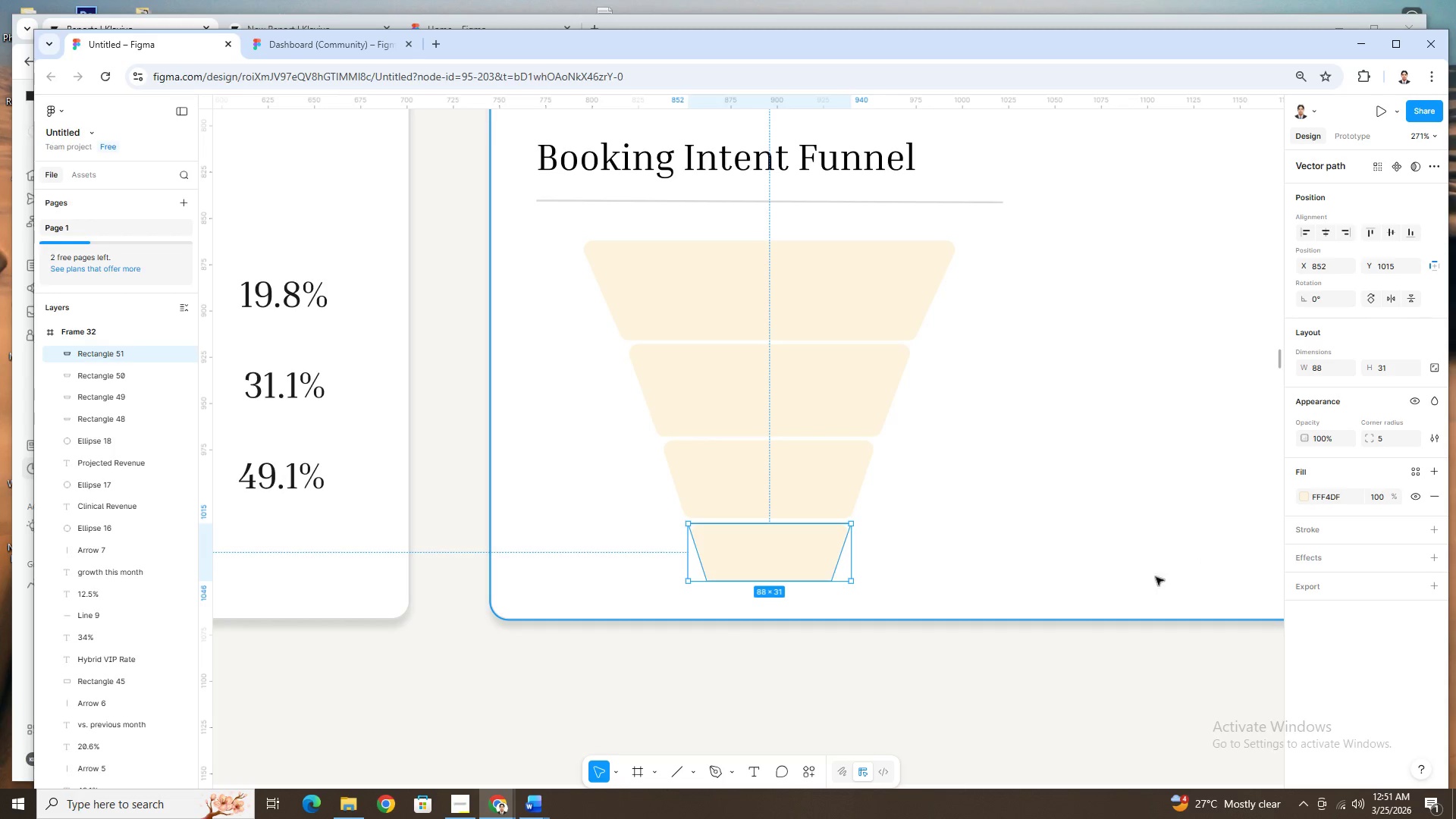 
left_click([1043, 584])
 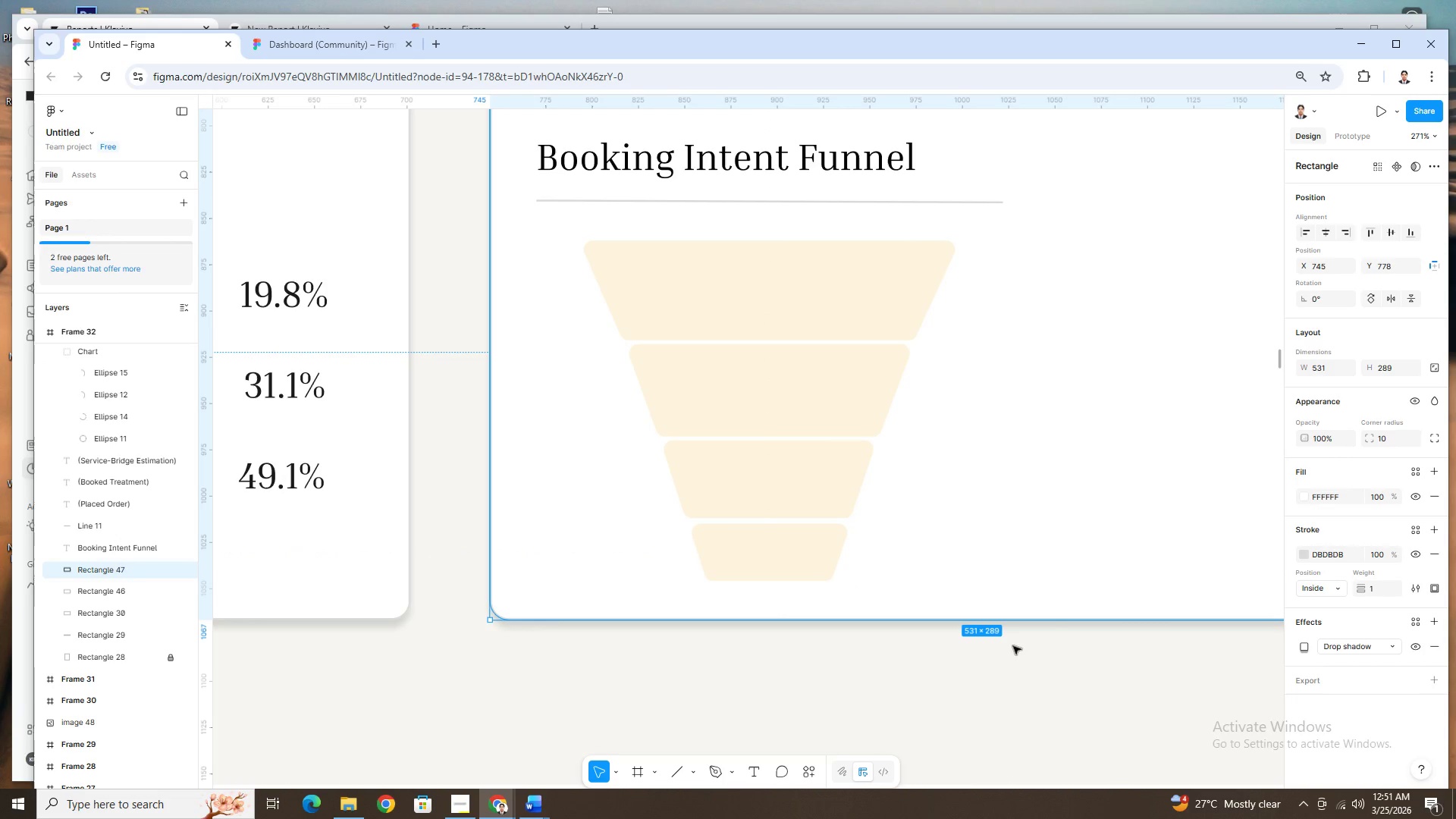 
hold_key(key=ControlLeft, duration=1.53)
scroll: coordinate [1030, 635], scroll_direction: down, amount: 4.0
 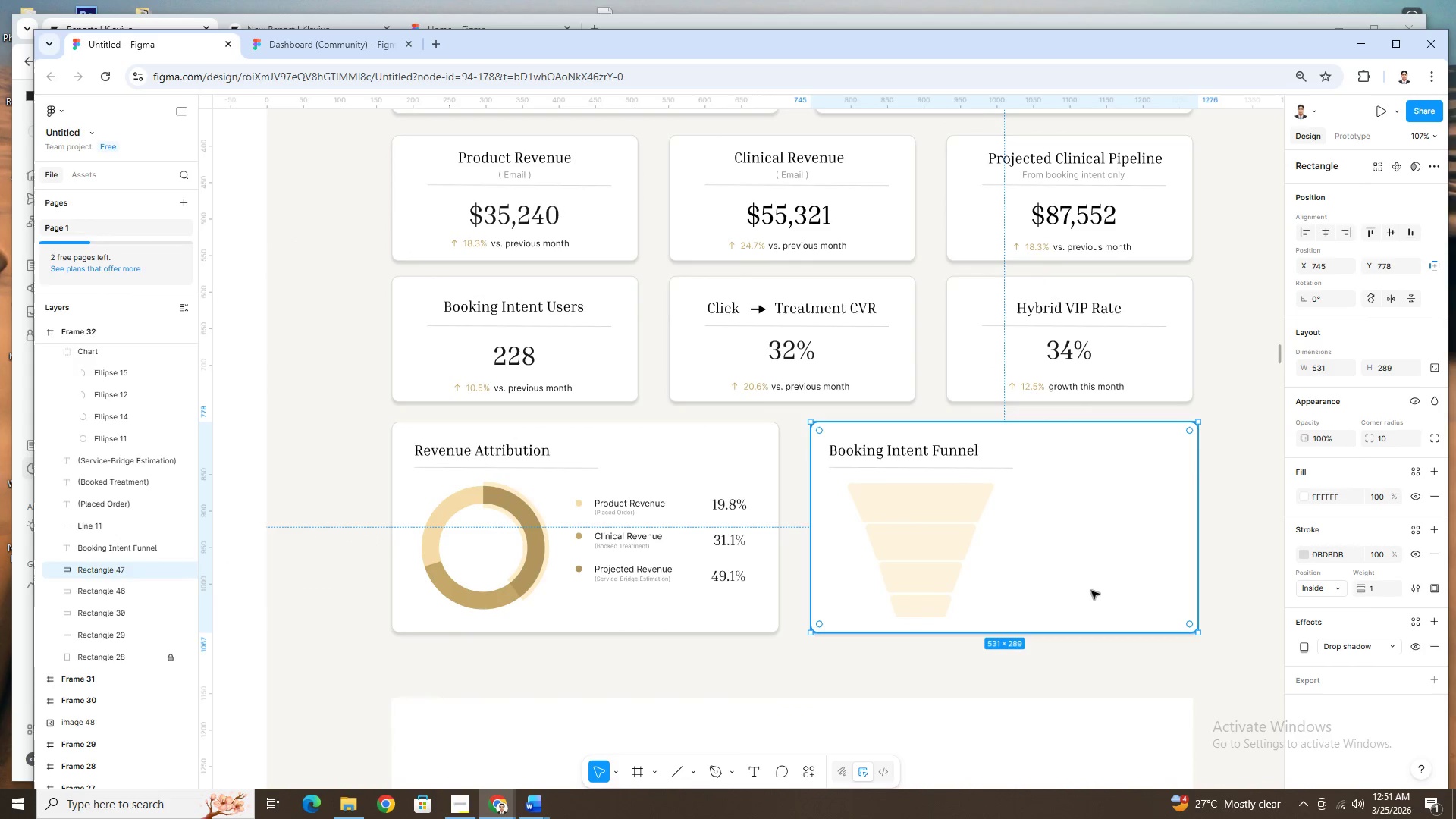 
hold_key(key=ControlLeft, duration=1.38)
 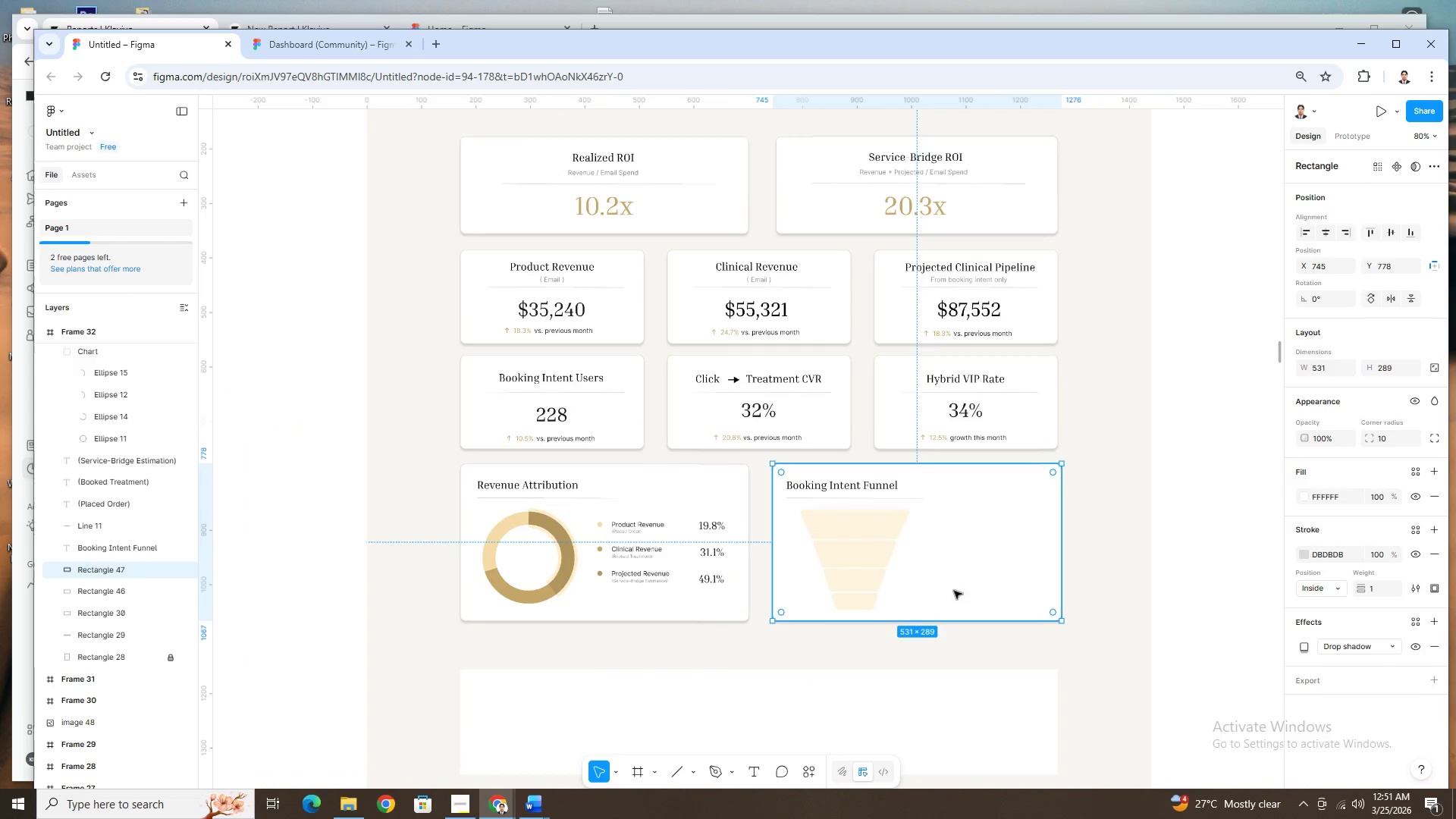 
hold_key(key=ControlLeft, duration=0.92)
 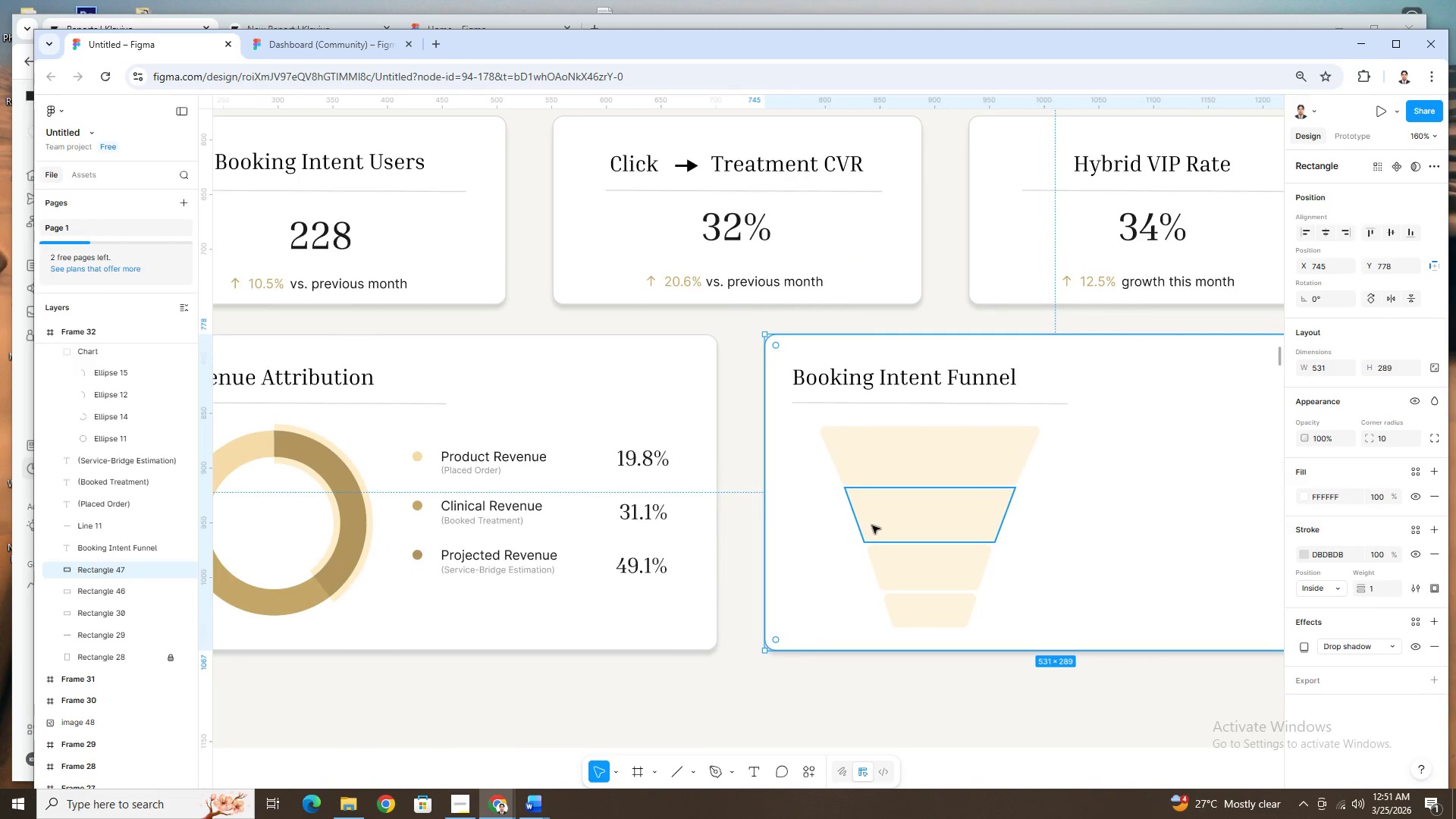 
scroll: coordinate [1097, 593], scroll_direction: up, amount: 4.0
 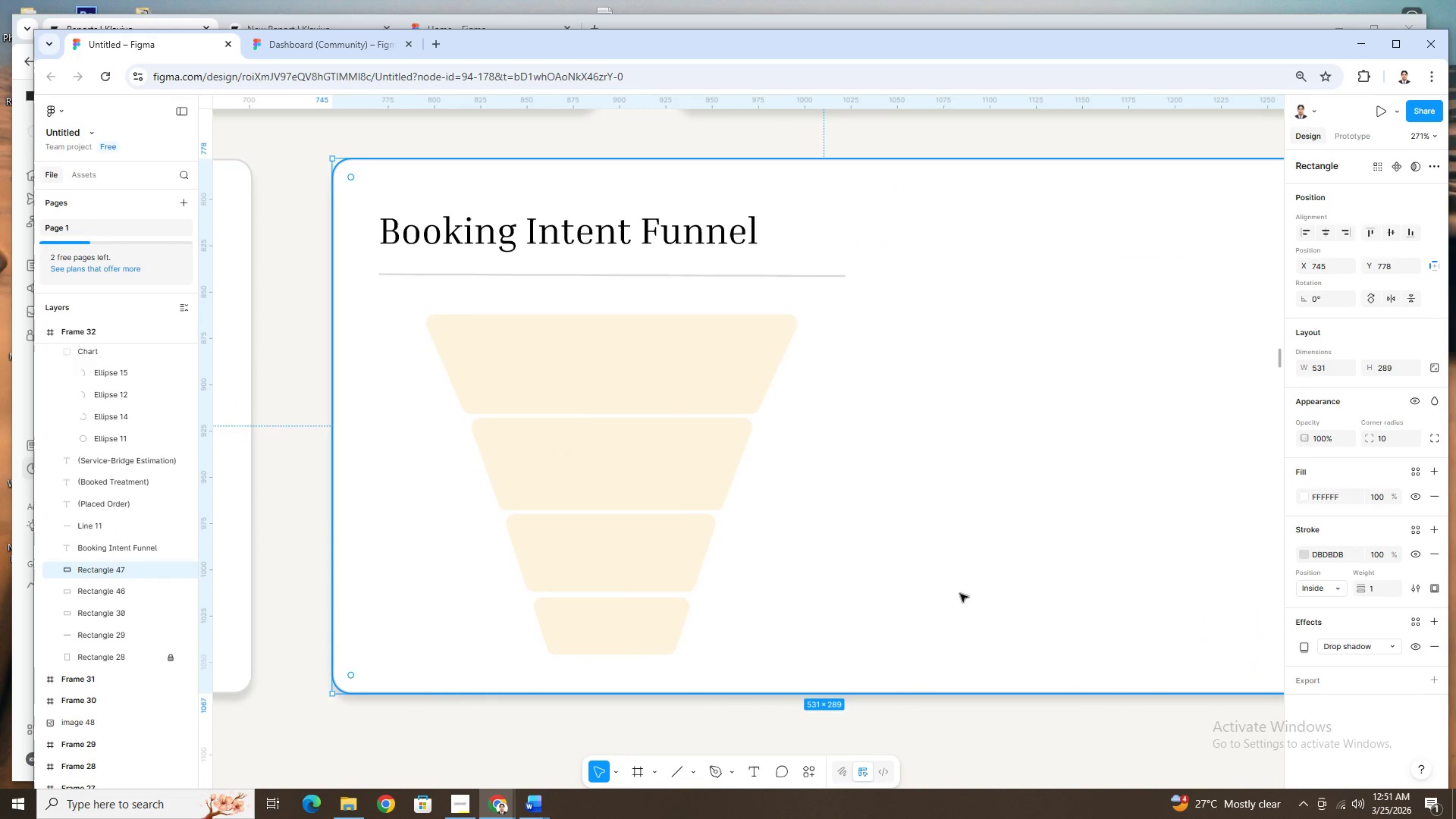 
left_click([872, 526])
 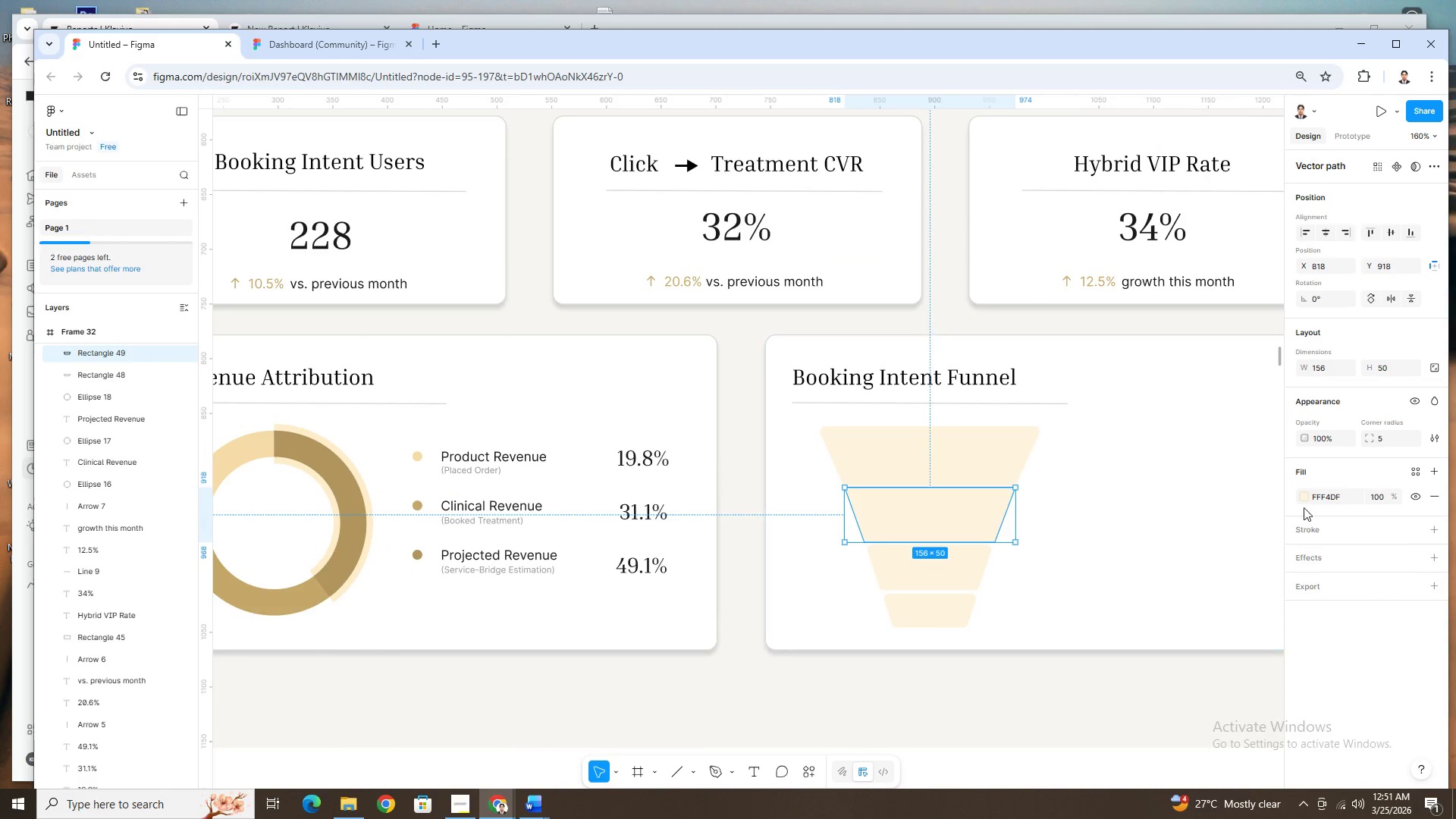 
scroll: coordinate [781, 592], scroll_direction: down, amount: 3.0
 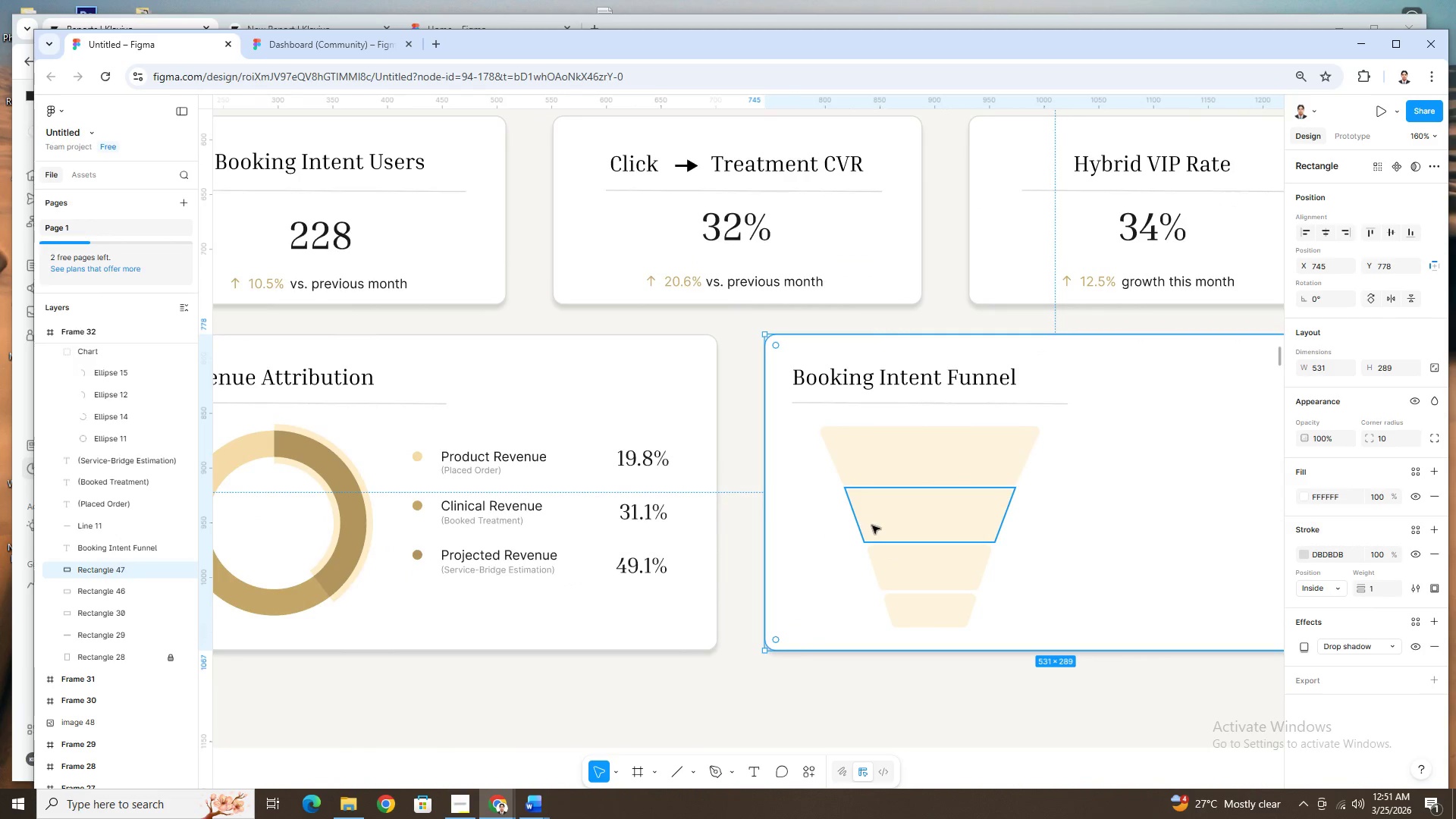 
left_click([1306, 503])
 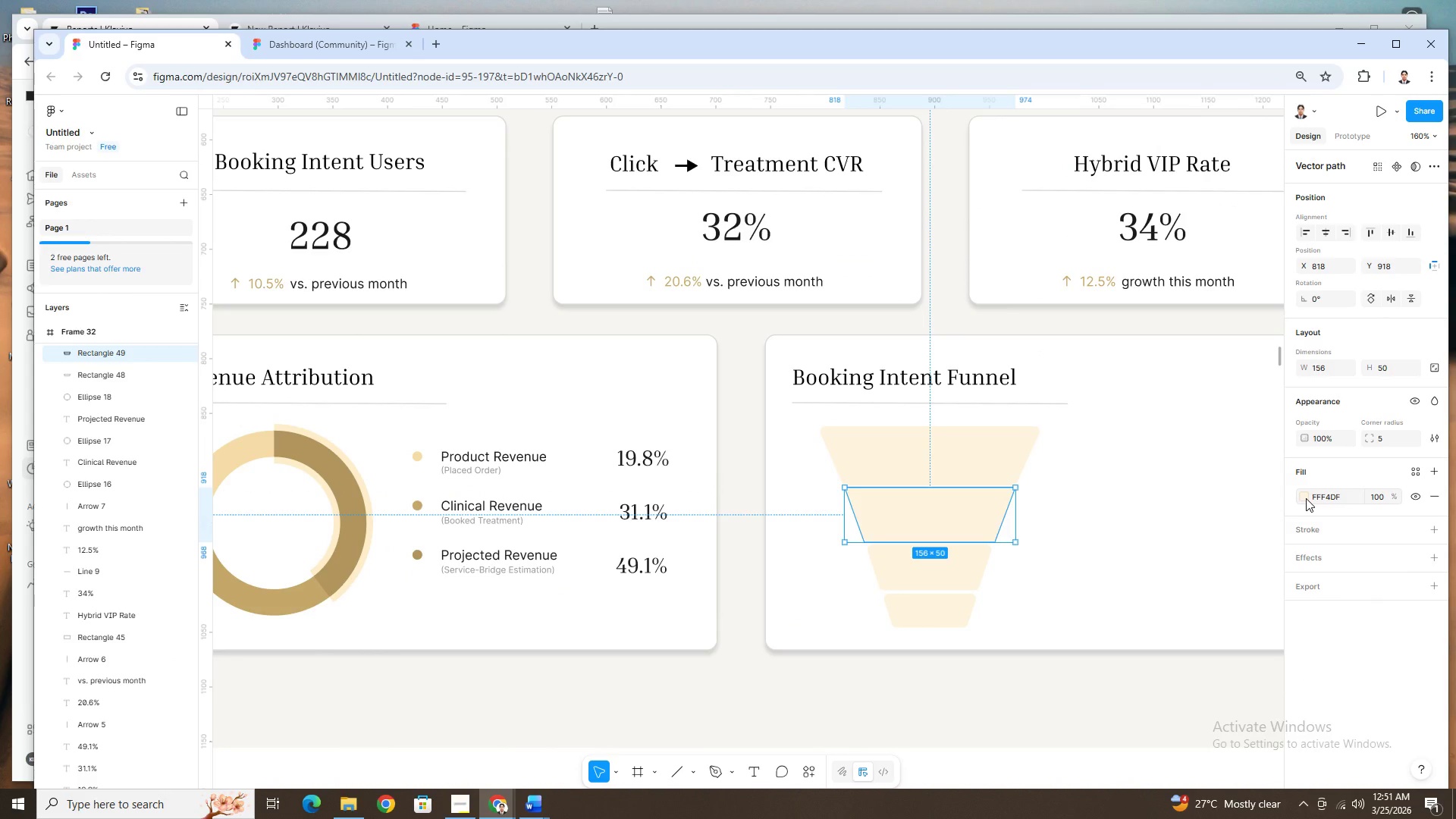 
left_click([1306, 498])
 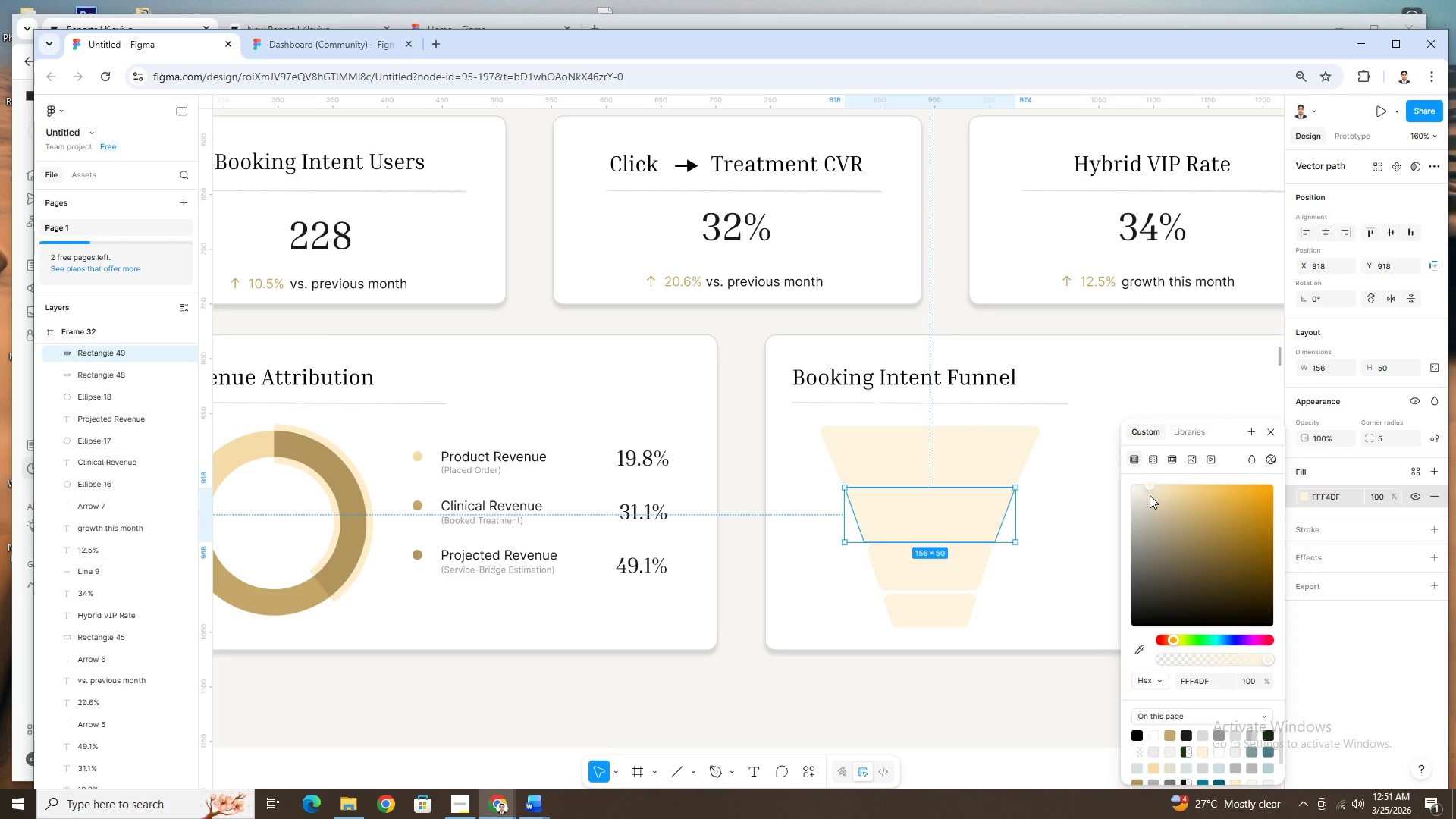 
left_click([1151, 495])
 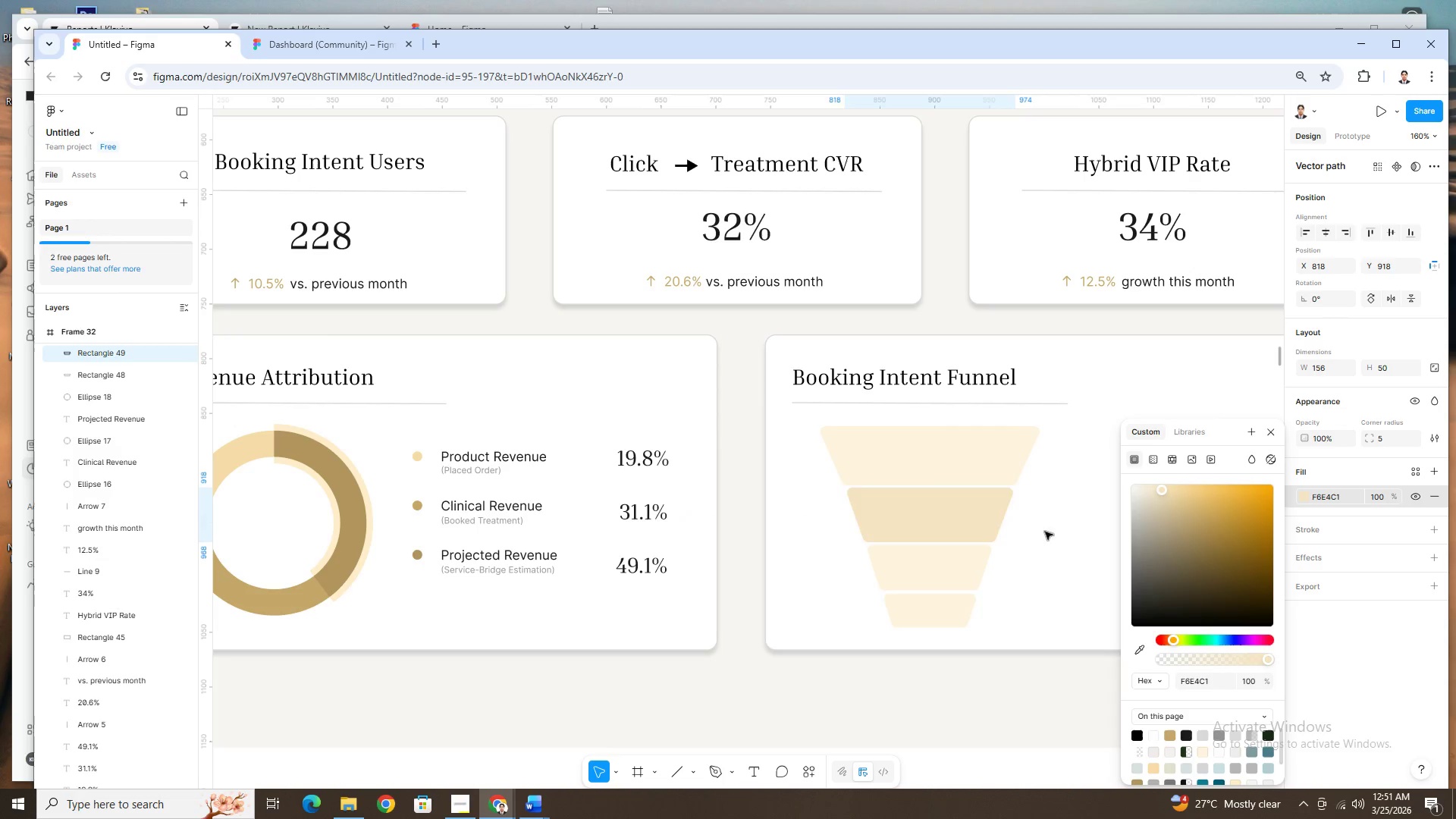 
left_click([1169, 736])
 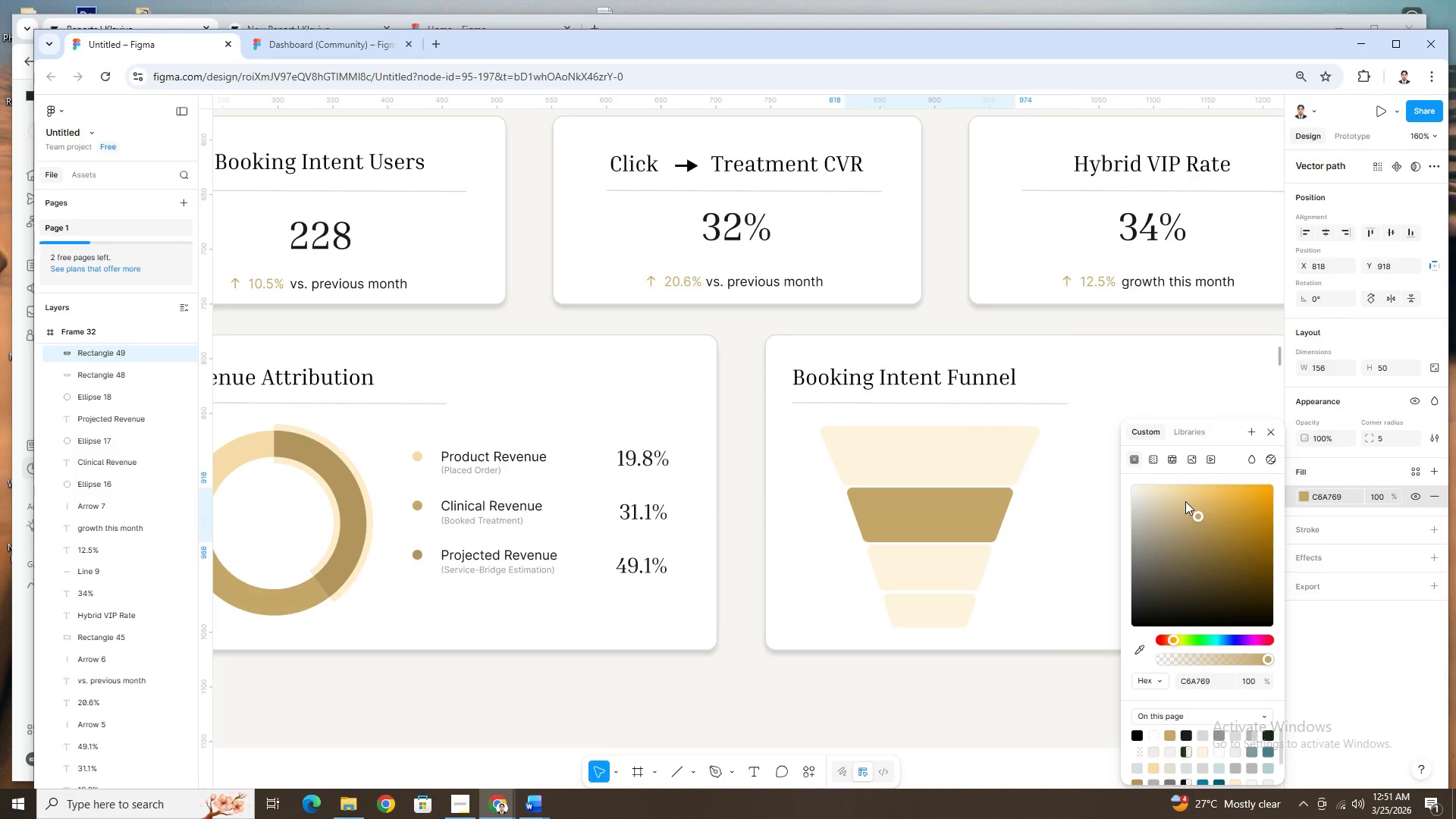 
left_click([1189, 498])
 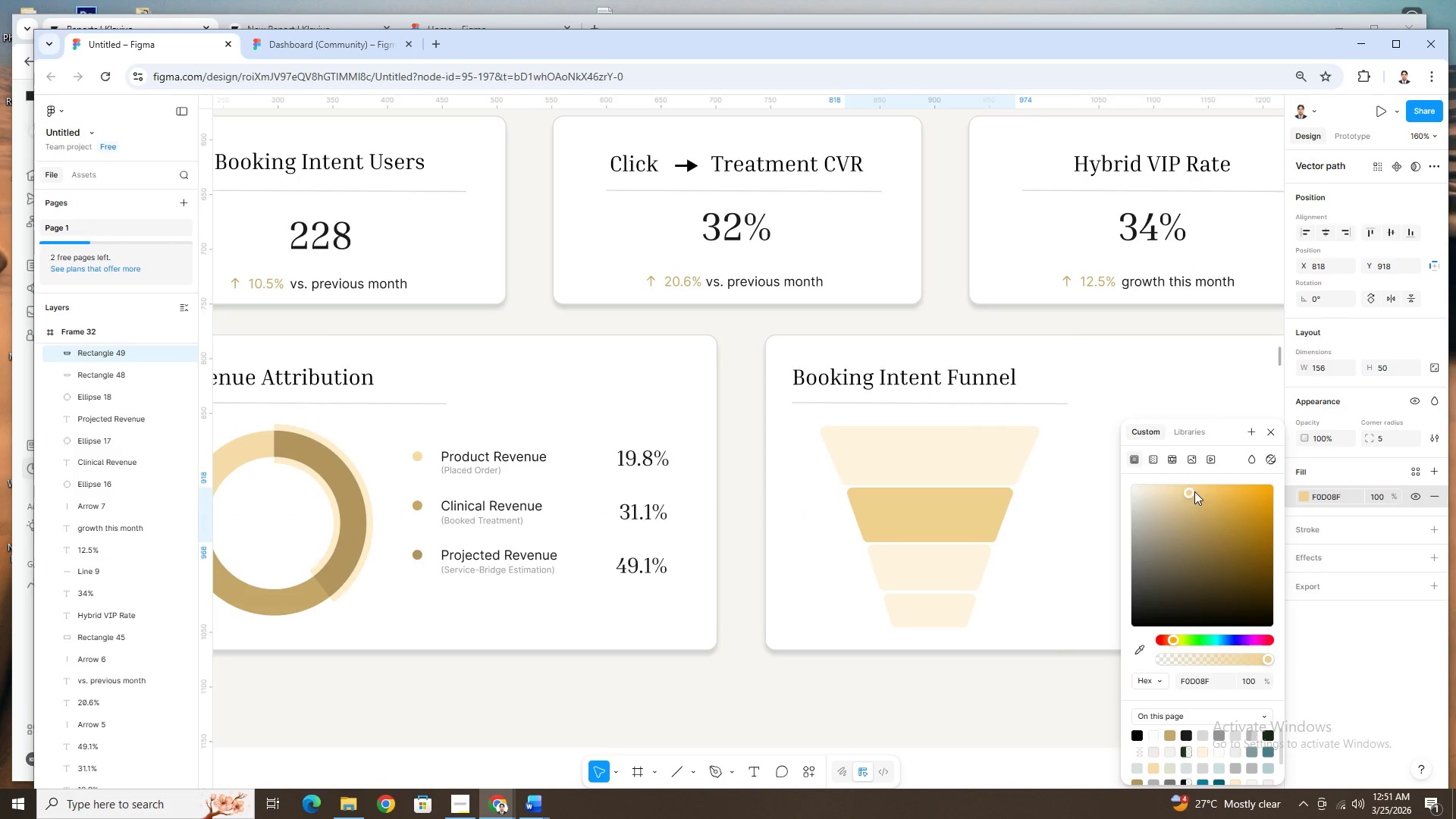 
left_click([1195, 491])
 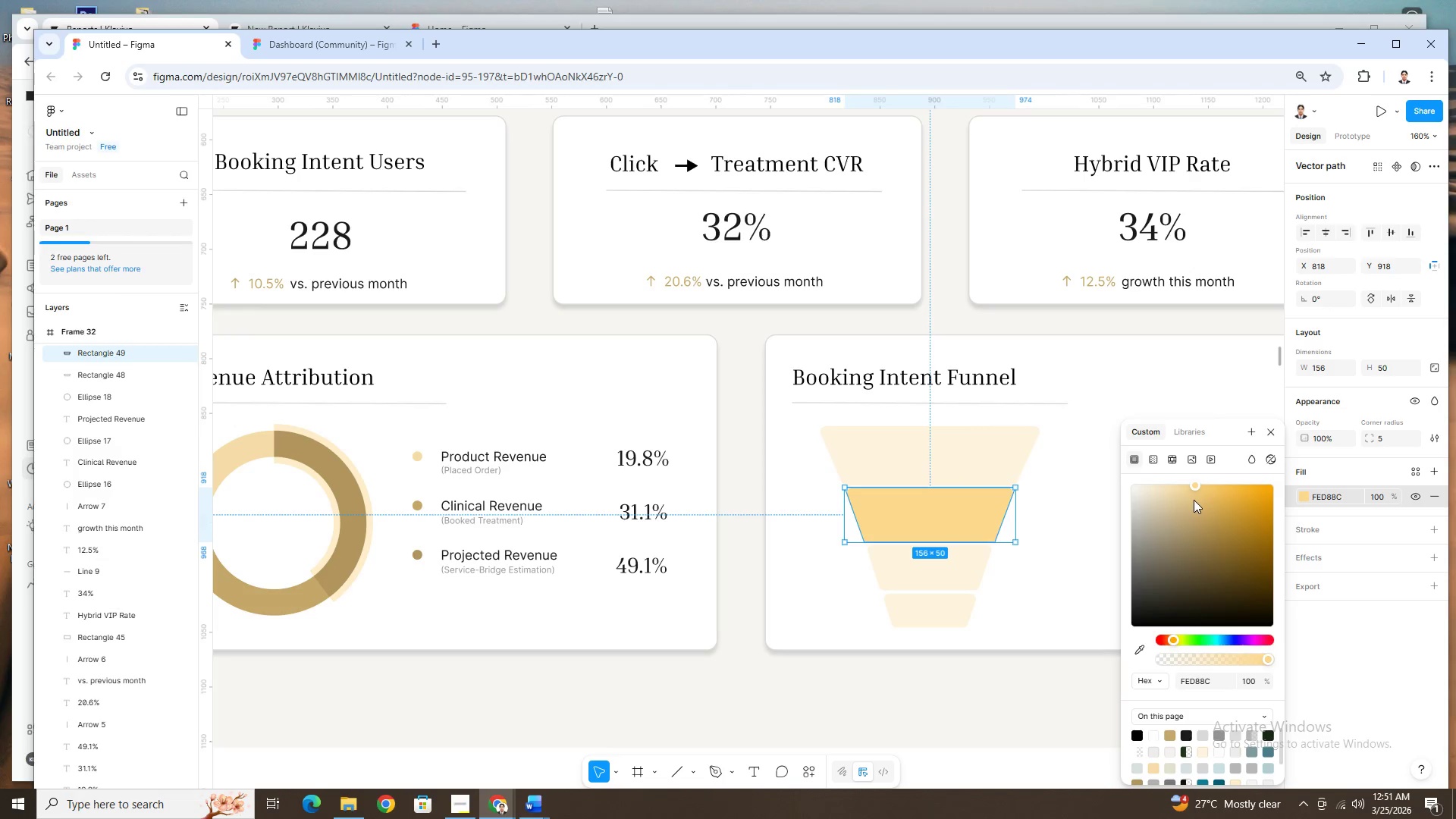 
left_click([1191, 493])
 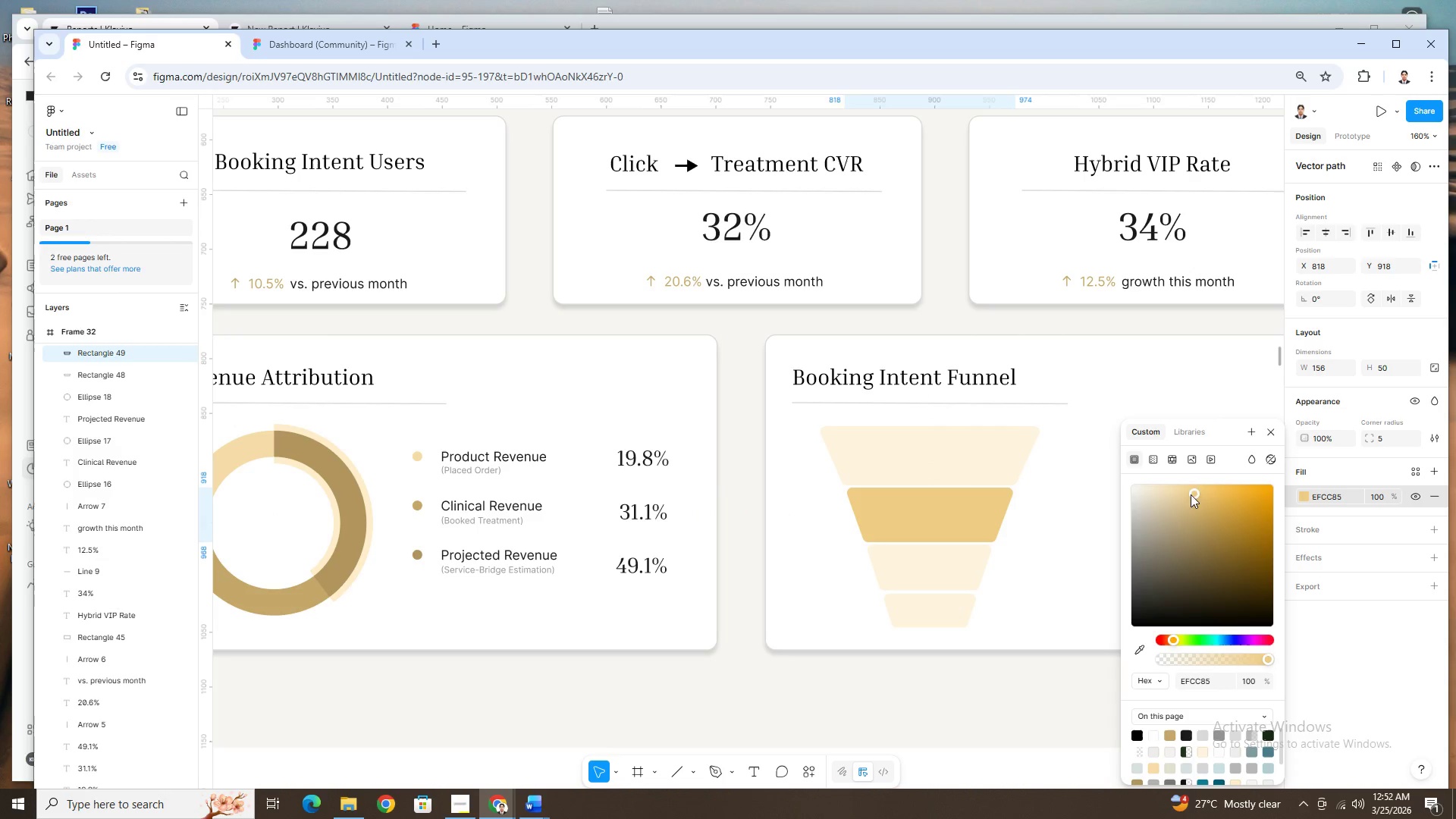 
left_click([1184, 488])
 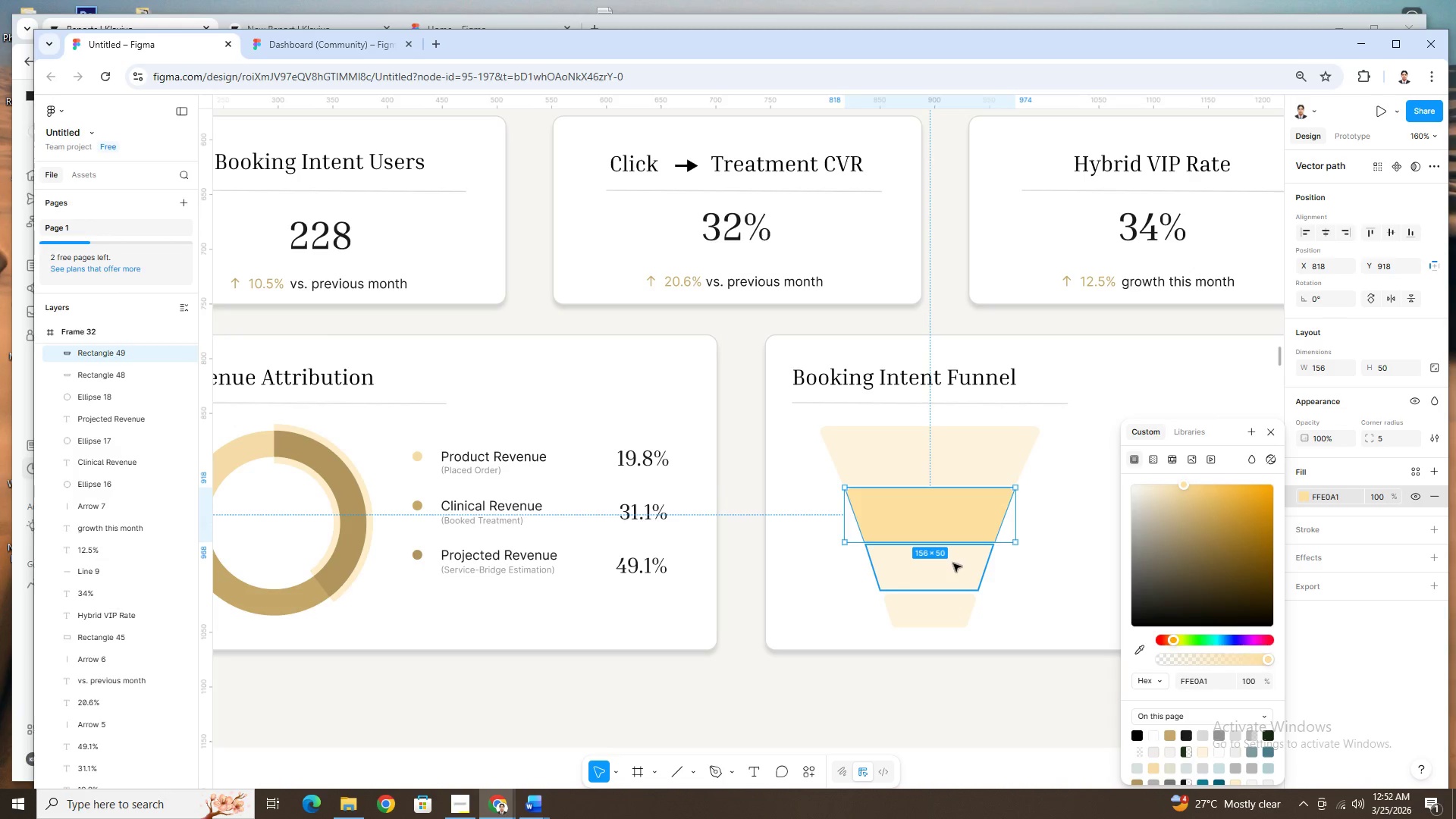 
left_click([953, 563])
 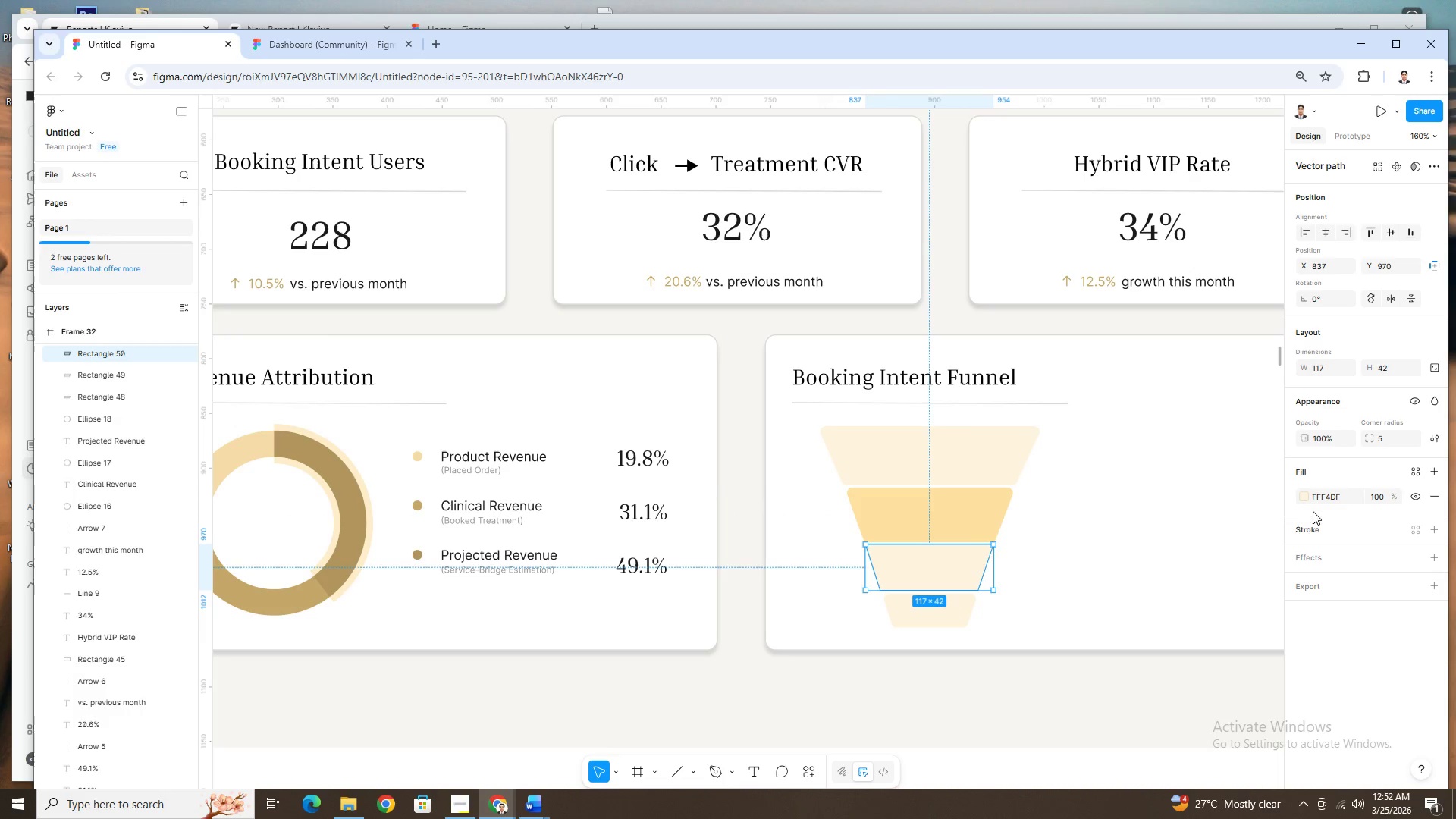 
left_click([1304, 500])
 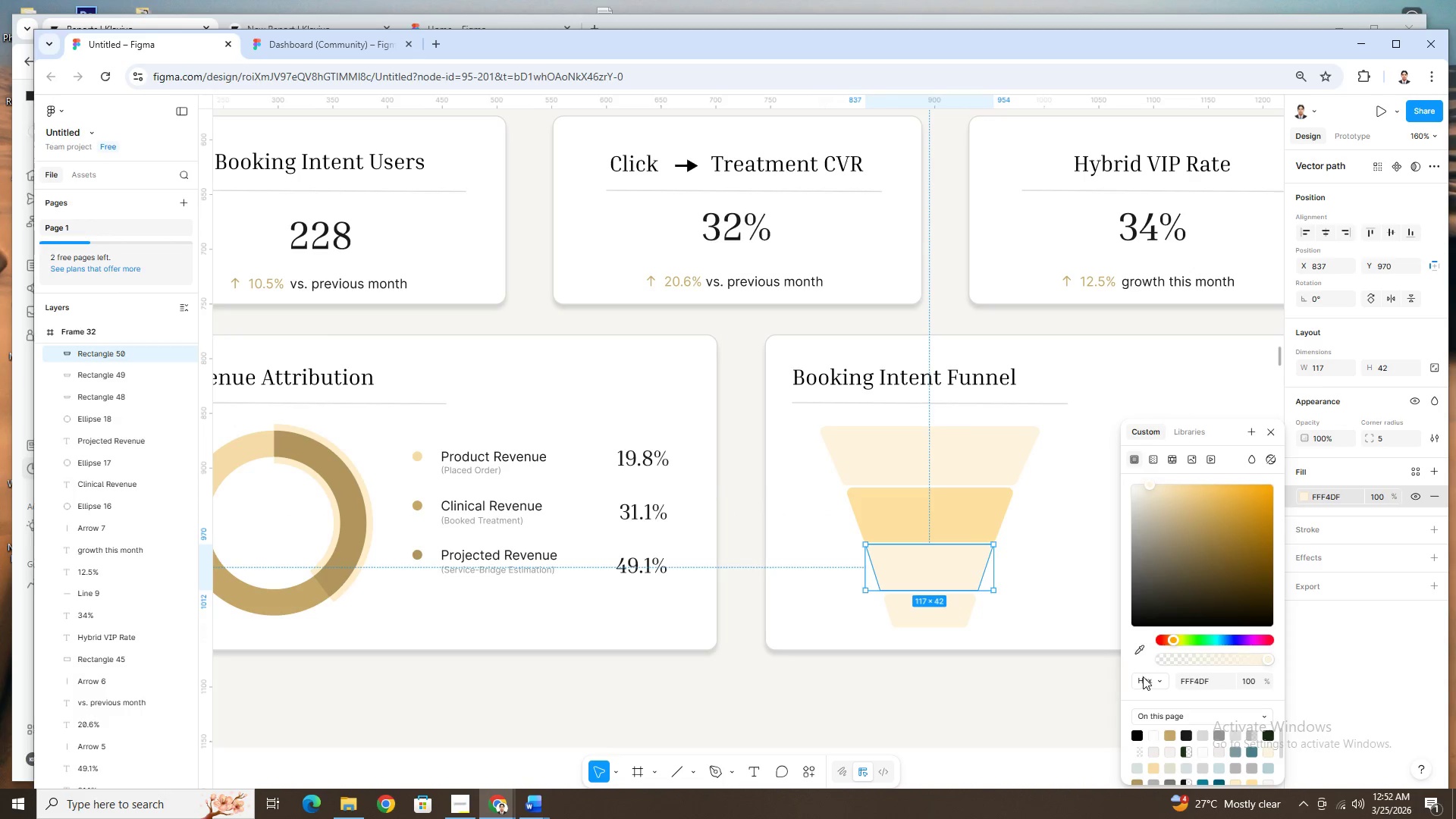 
left_click([1138, 651])
 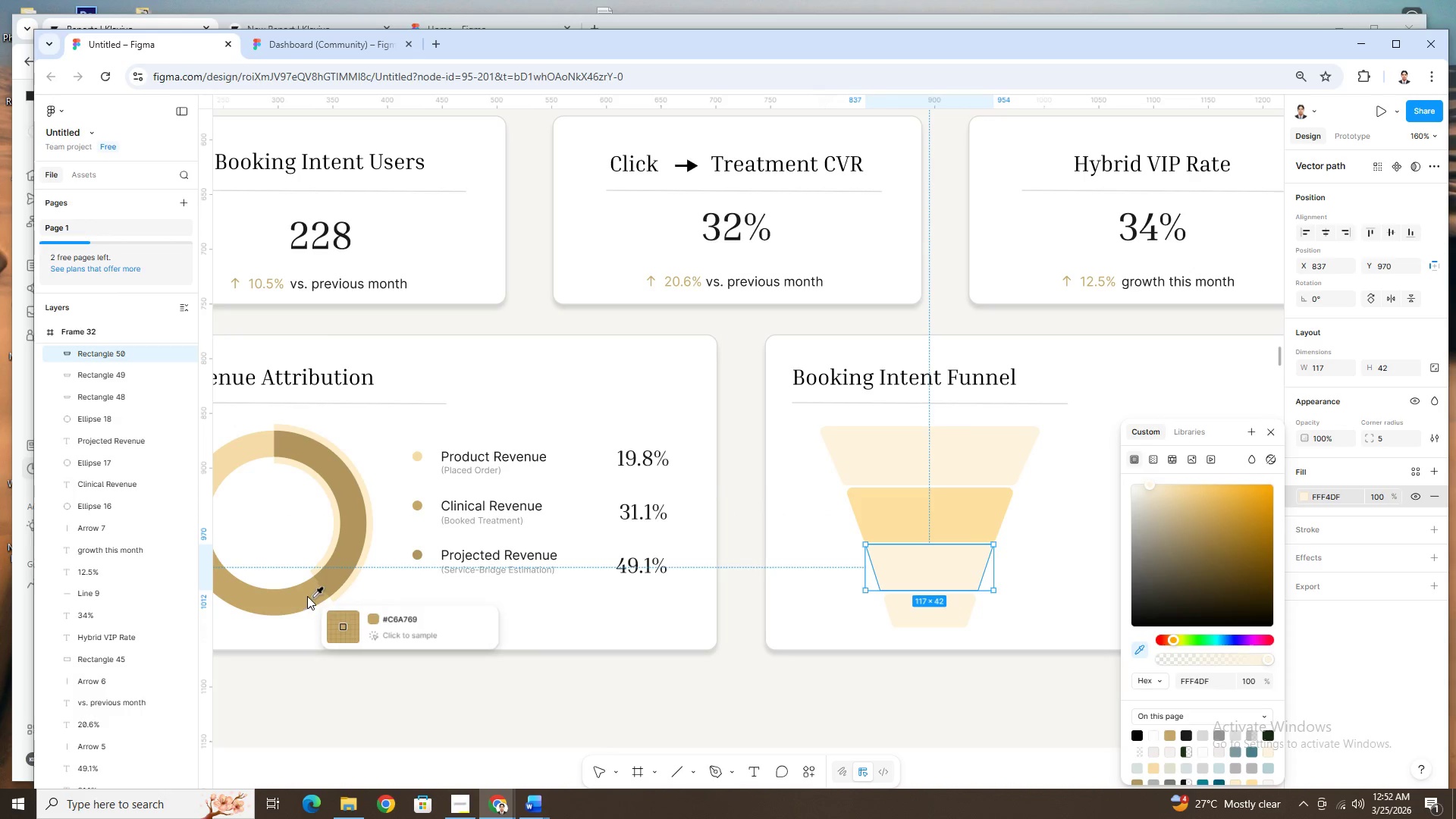 
left_click([301, 595])
 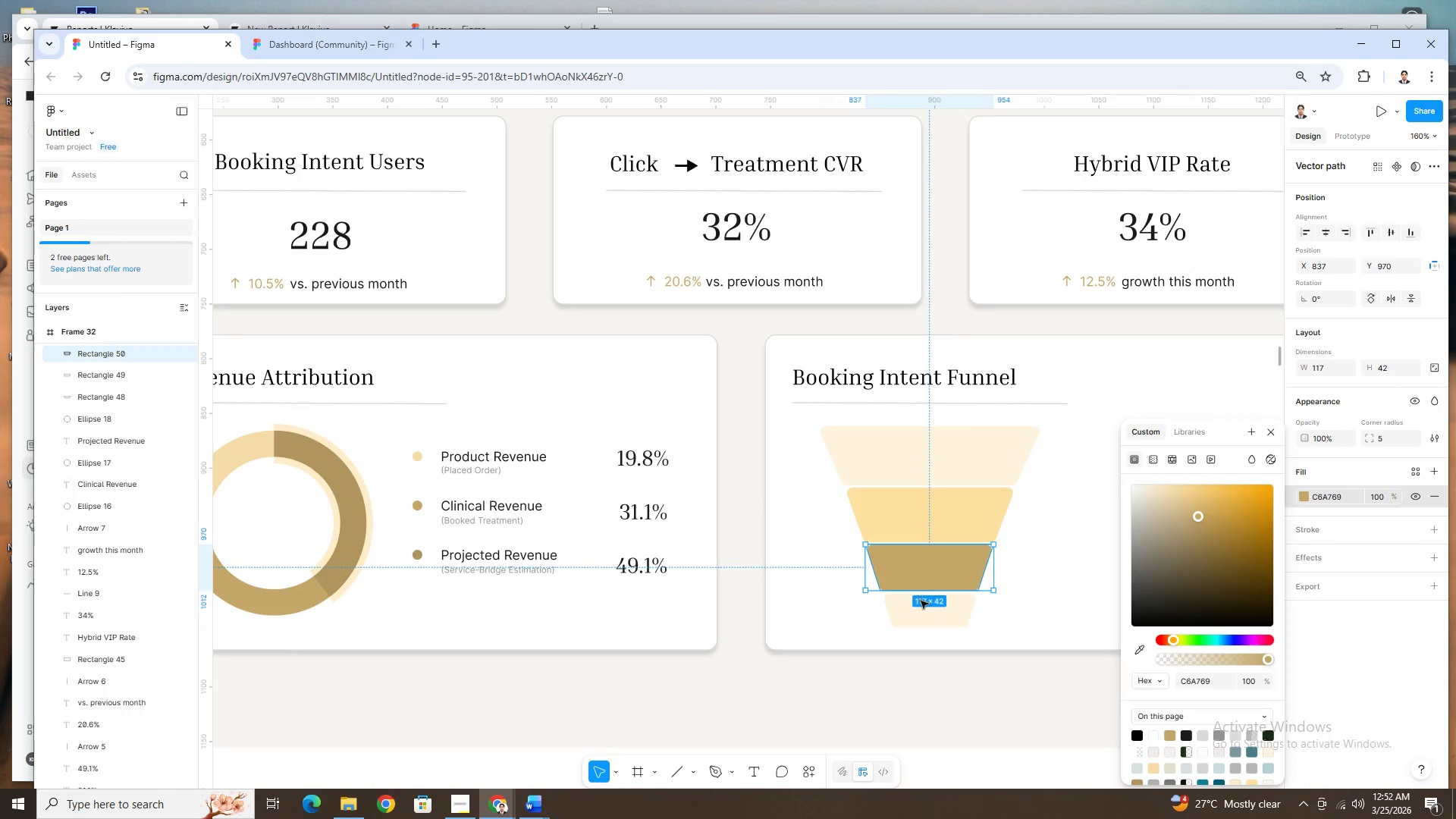 
left_click([928, 615])
 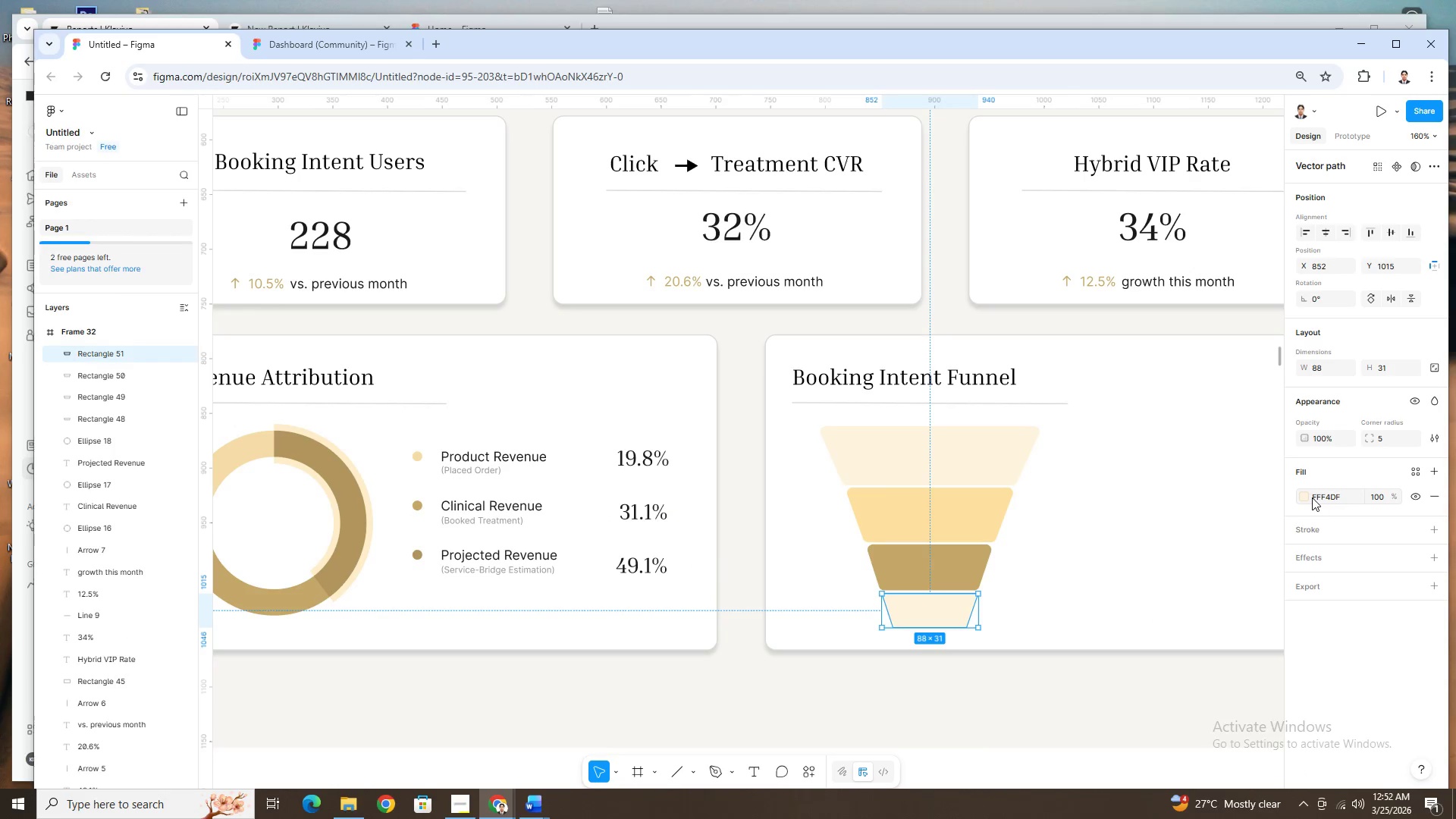 
left_click([1305, 497])
 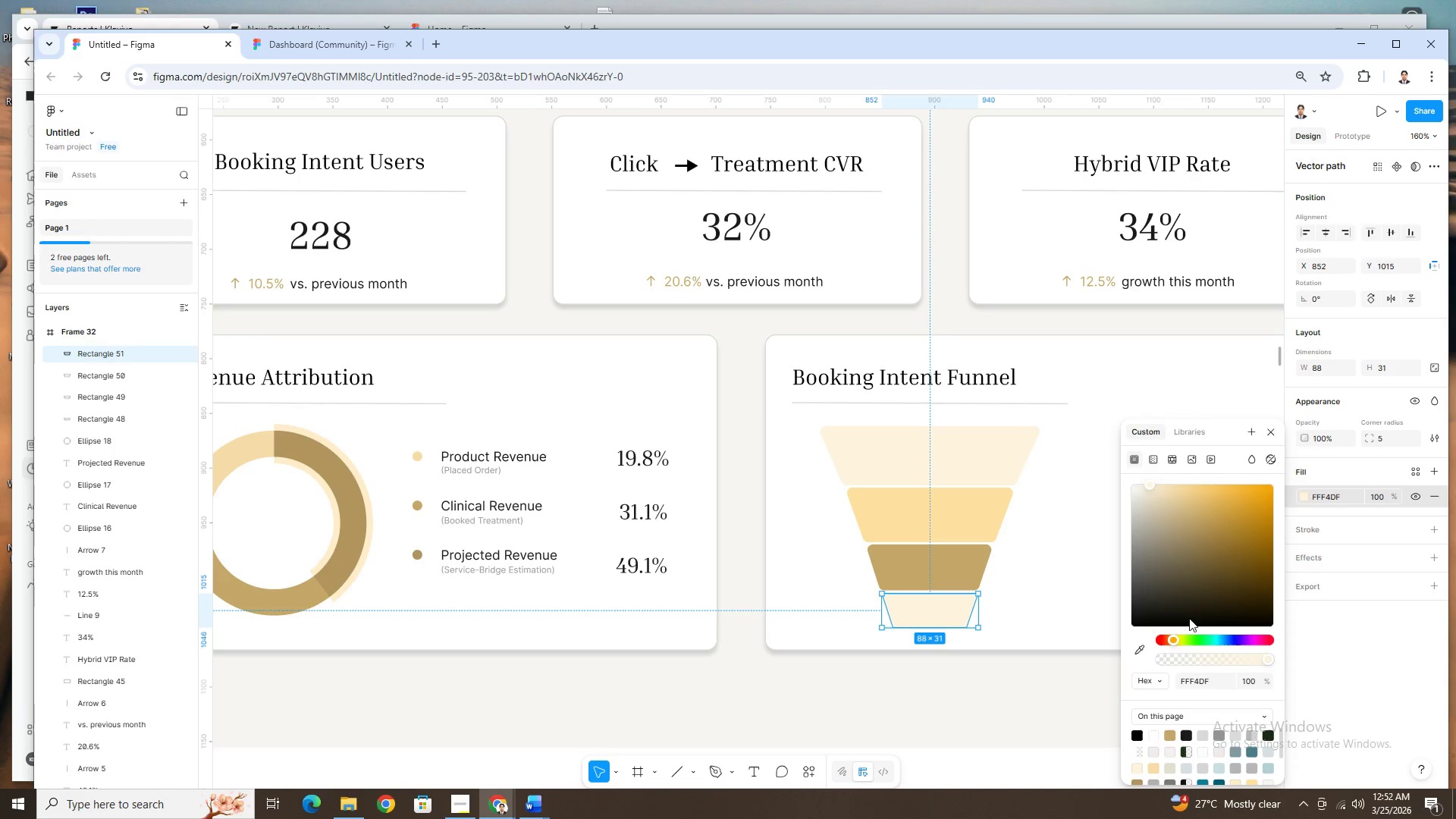 
left_click([1140, 648])
 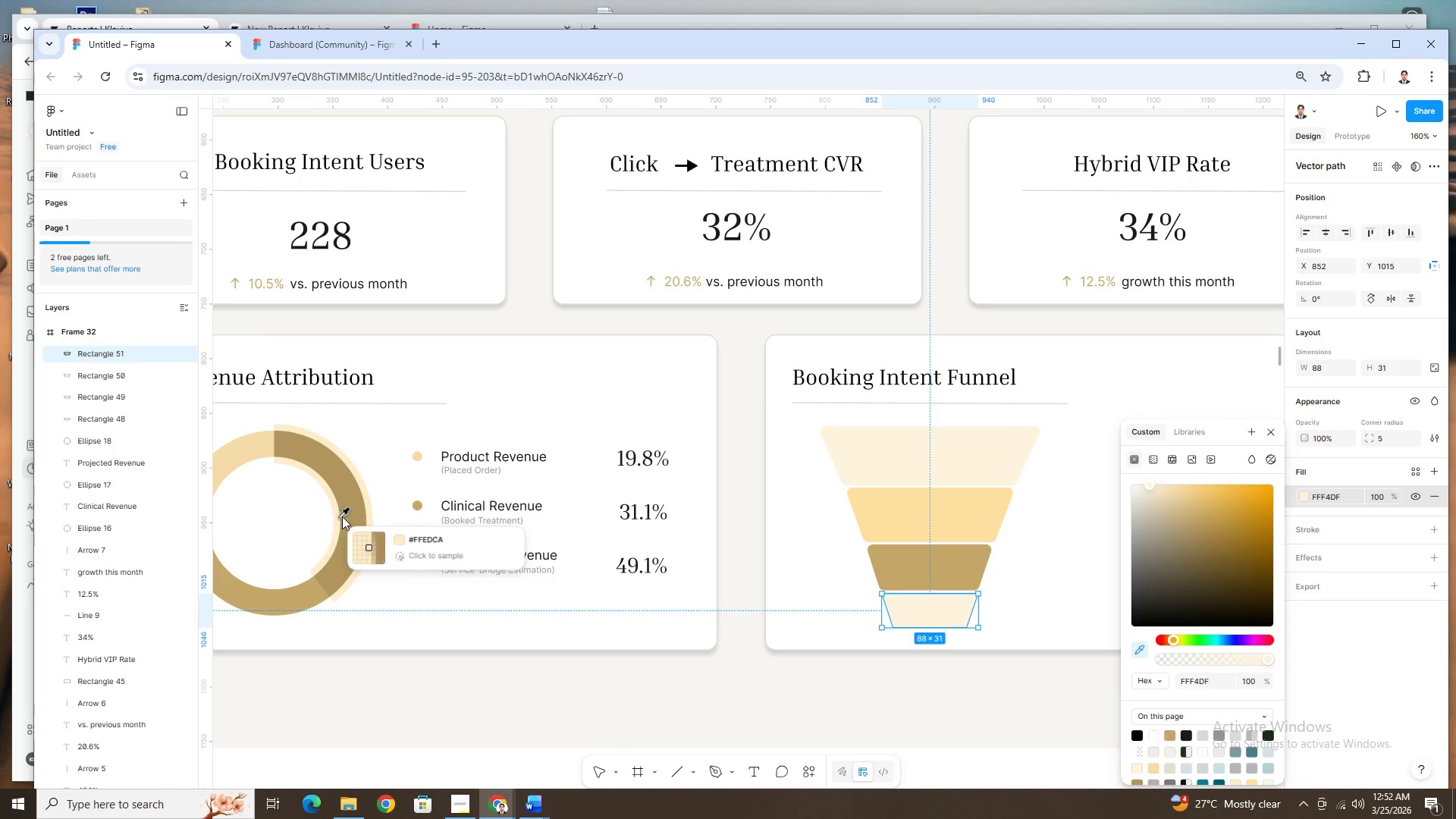 
left_click([353, 512])
 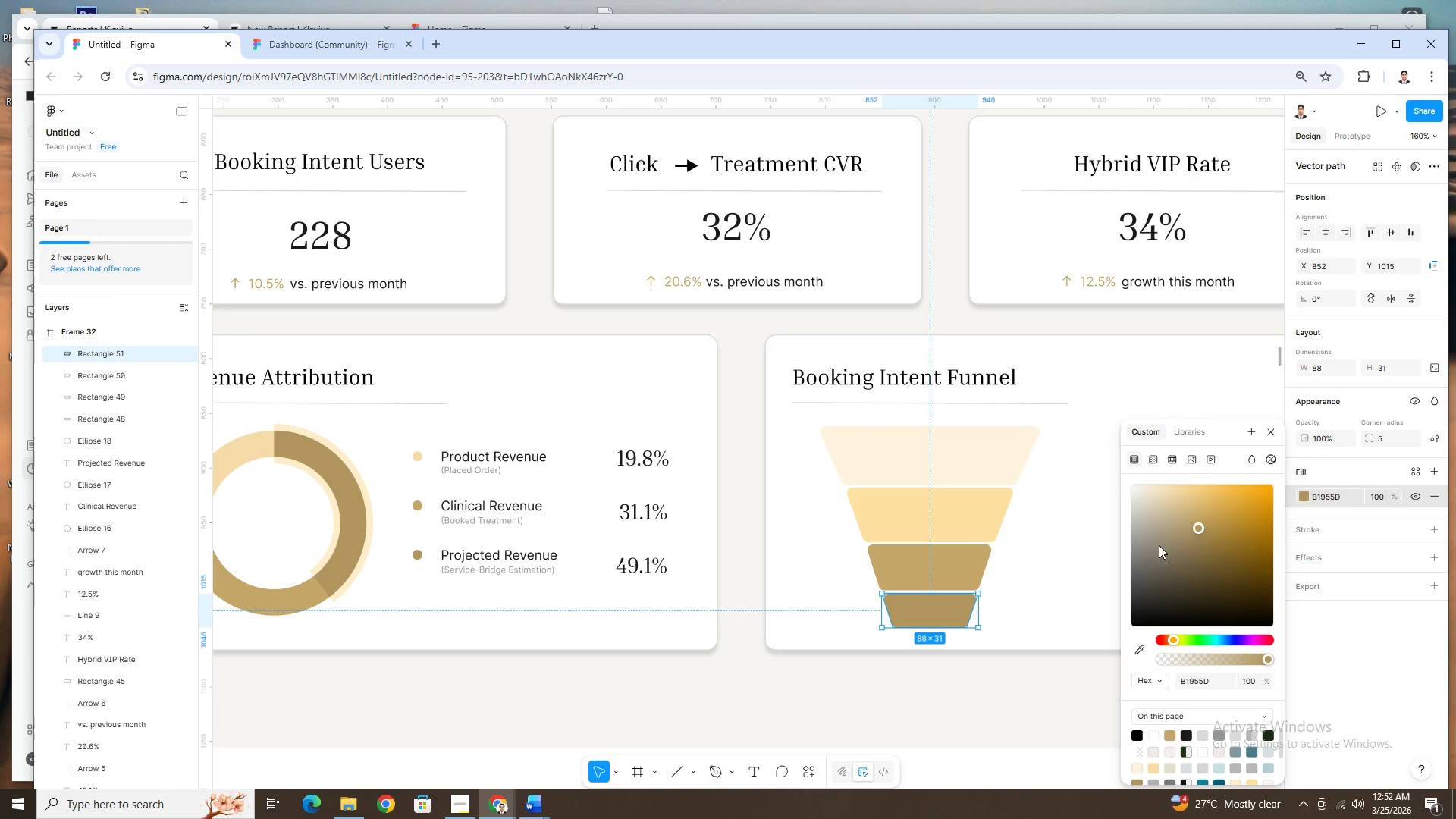 
left_click([1184, 371])
 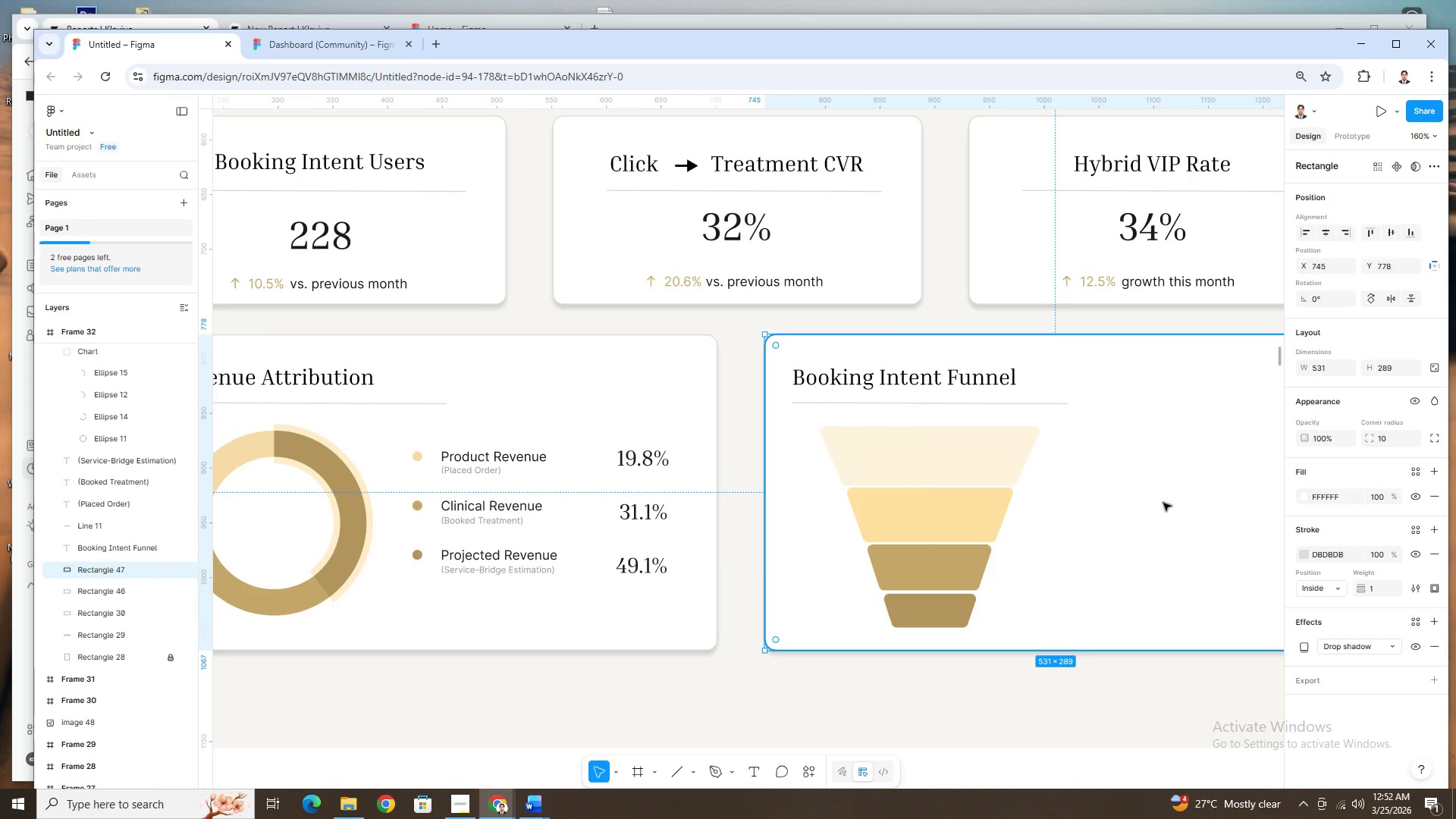 
hold_key(key=ControlLeft, duration=1.5)
 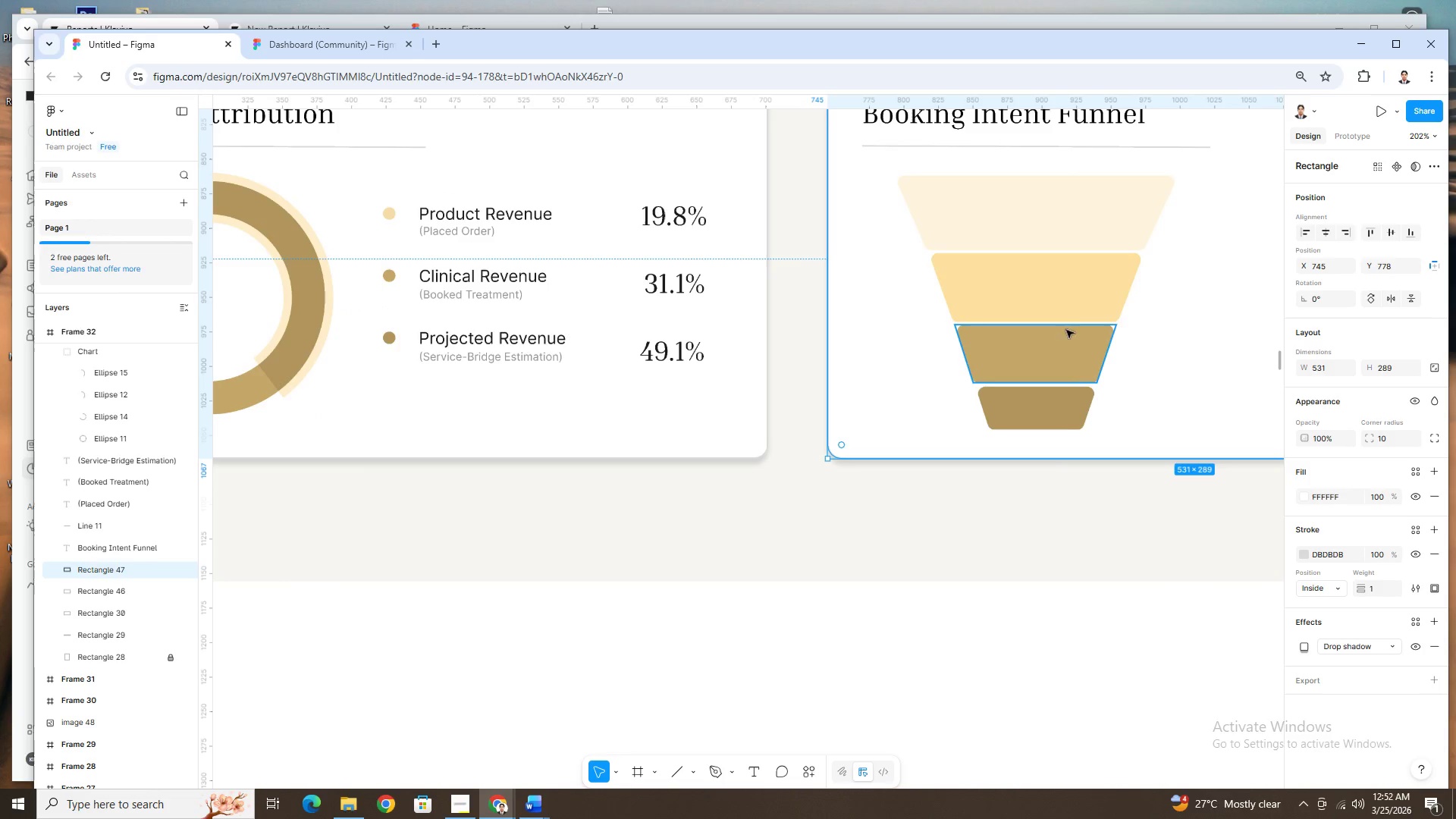 
key(Control+ControlLeft)
 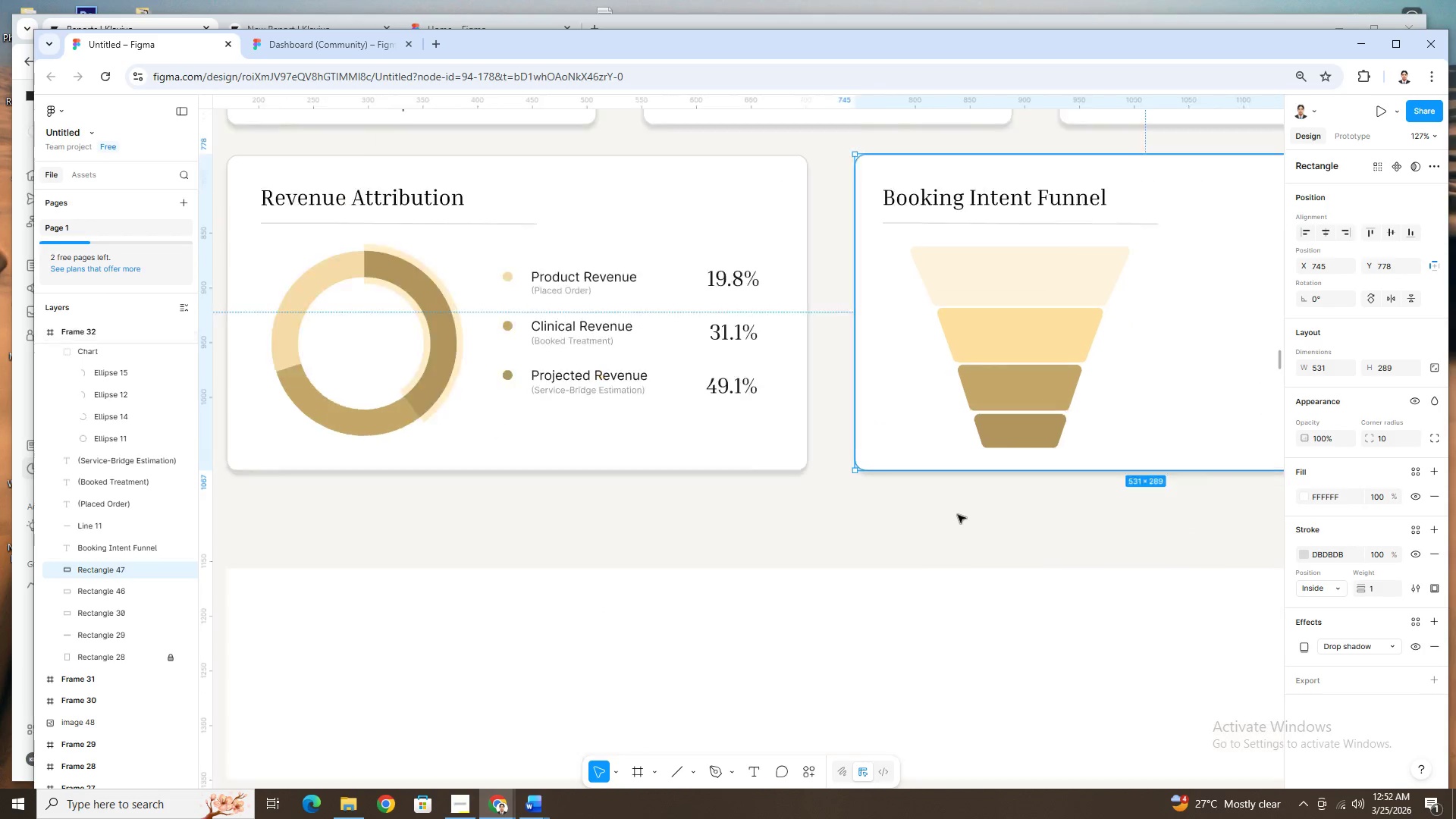 
key(Control+ControlLeft)
 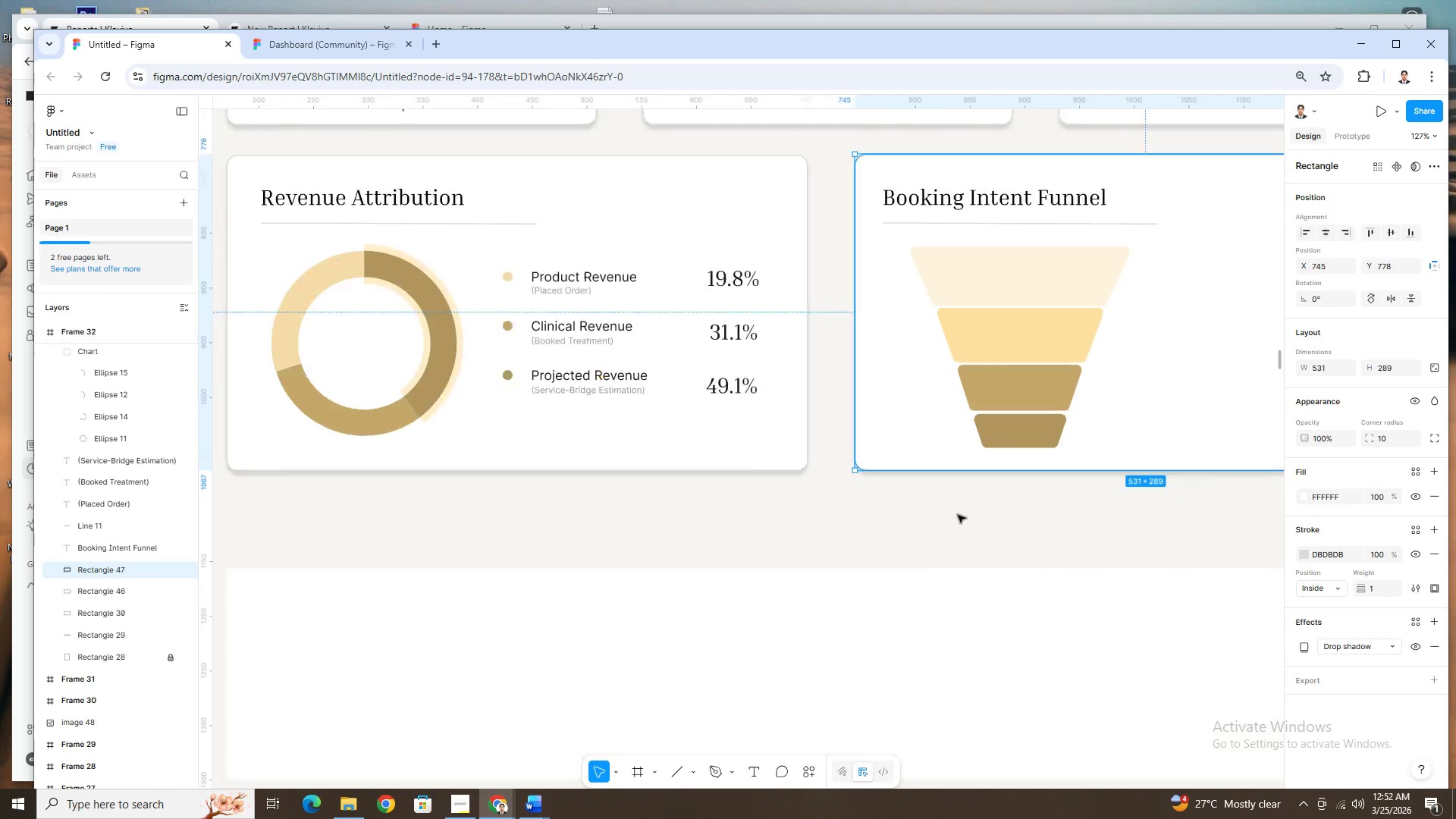 
key(Control+ControlLeft)
 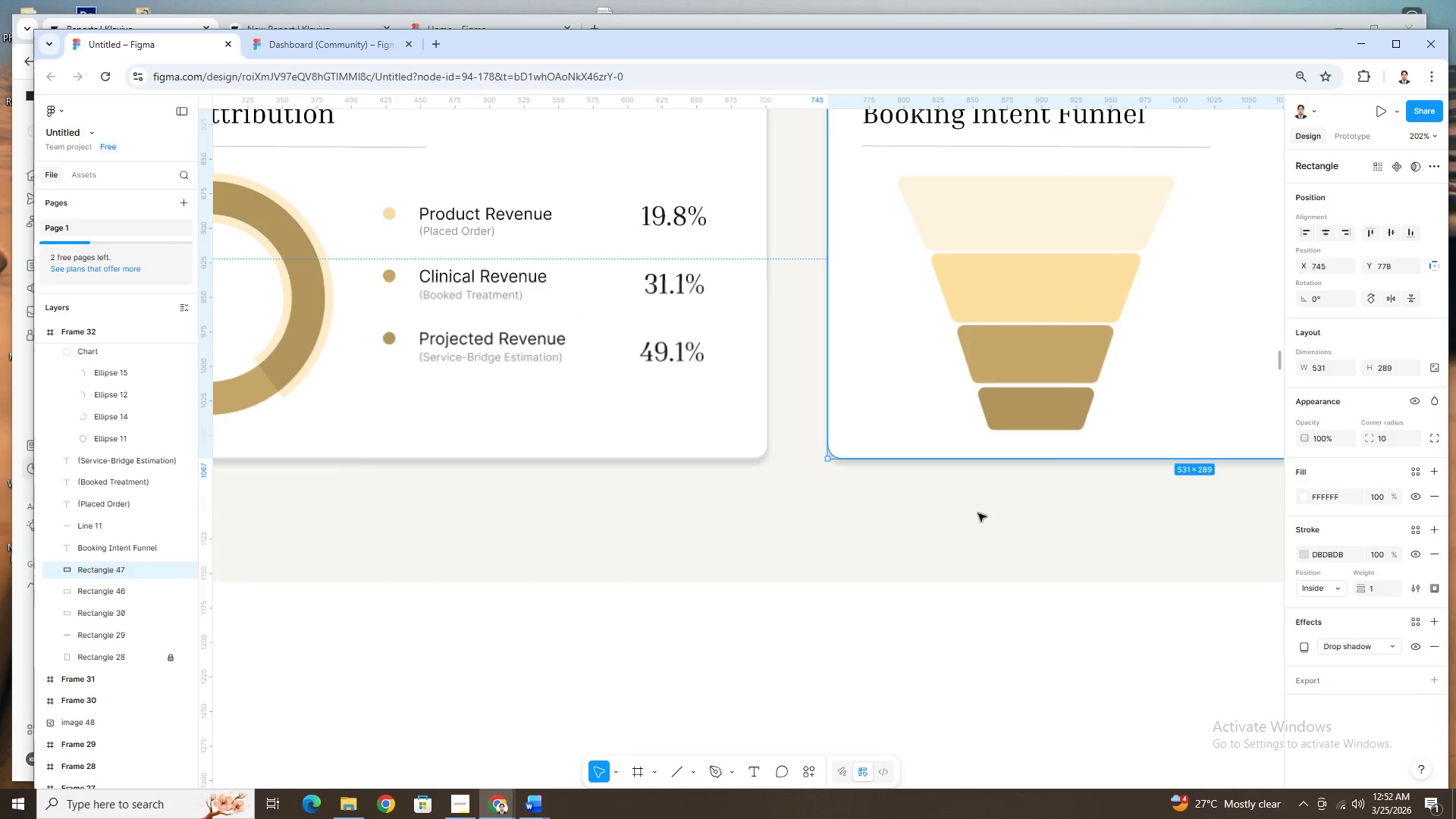 
key(Control+ControlLeft)
 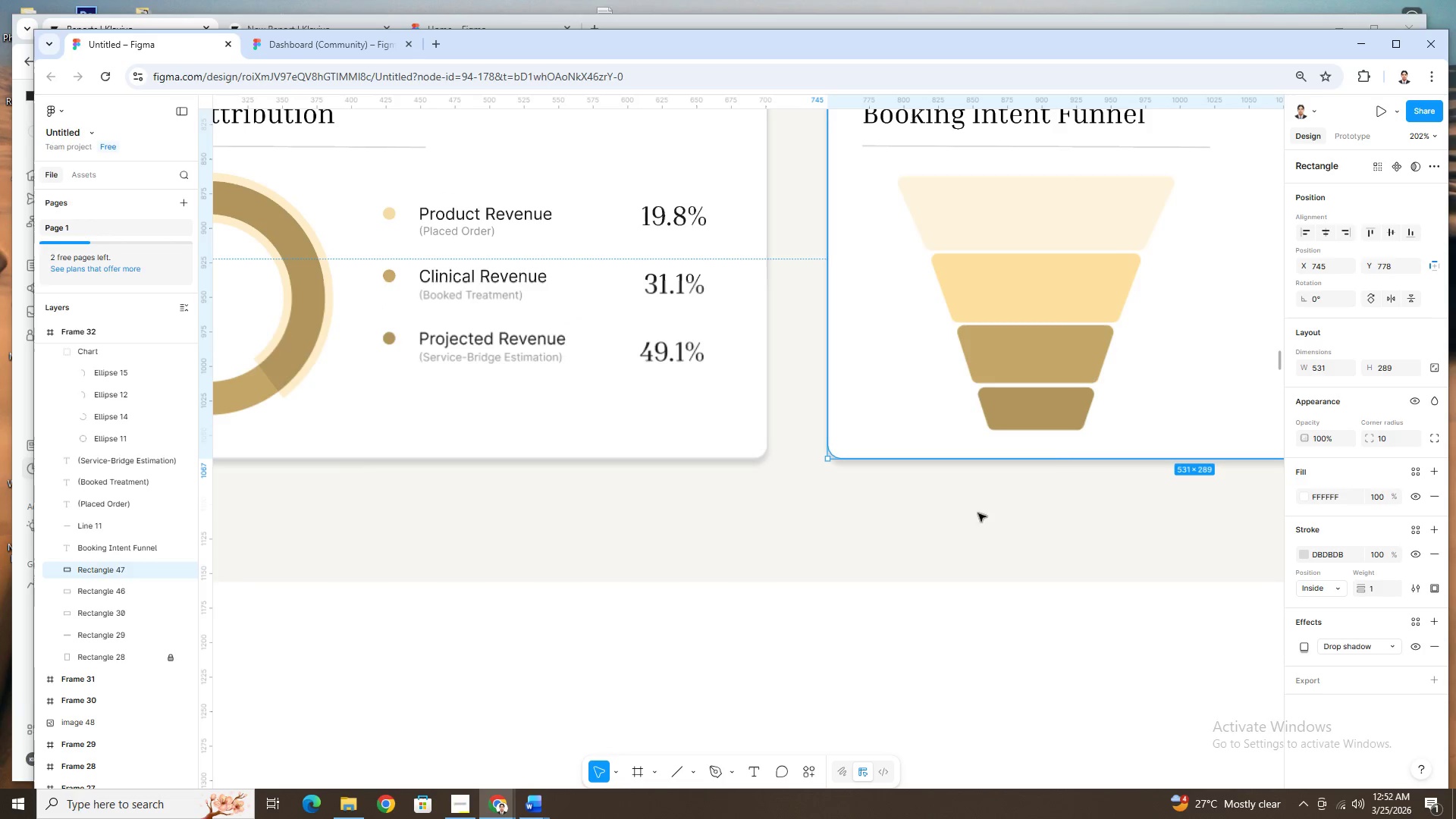 
scroll: coordinate [1125, 564], scroll_direction: down, amount: 1.0
 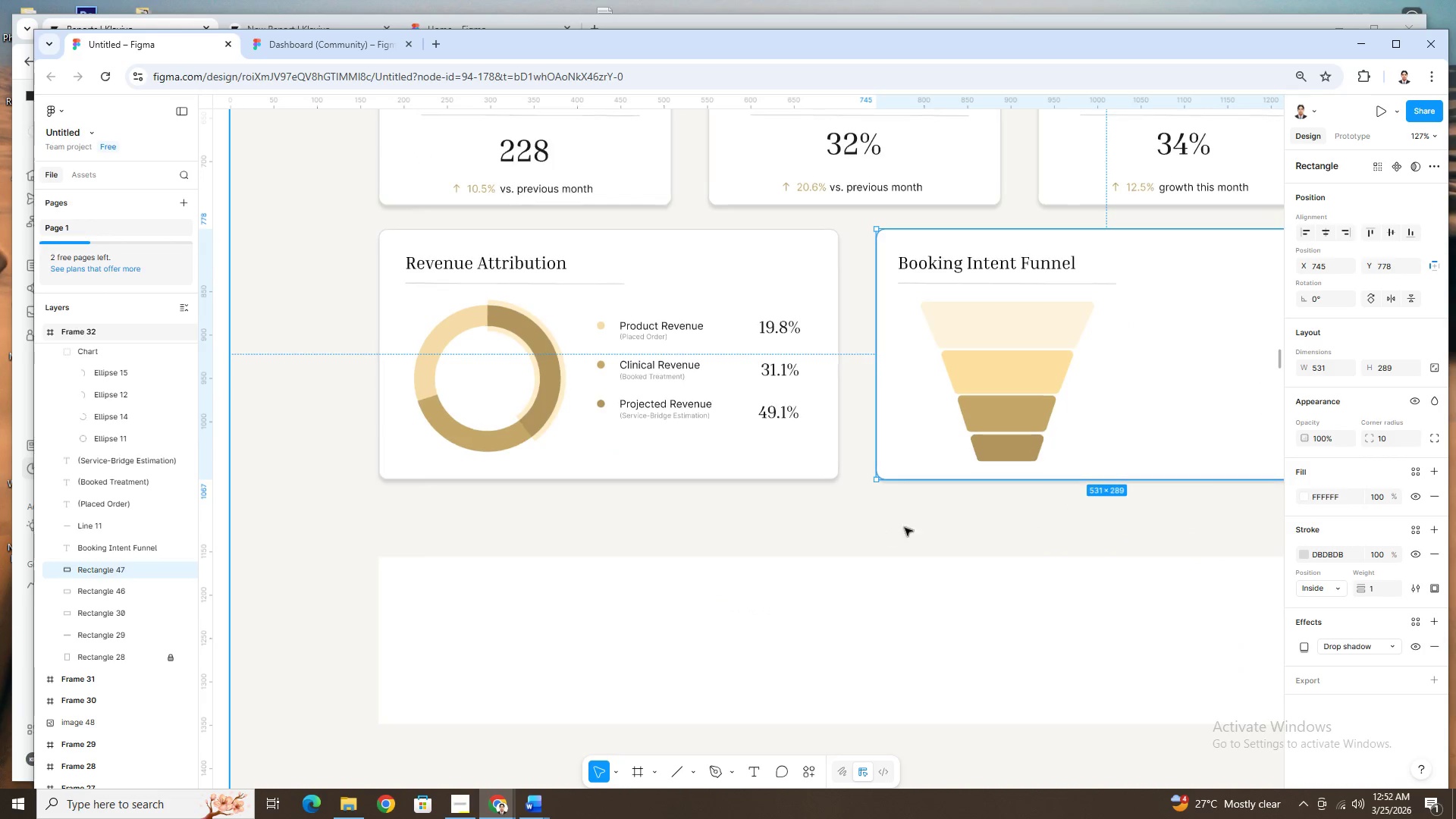 
key(Control+ControlLeft)
 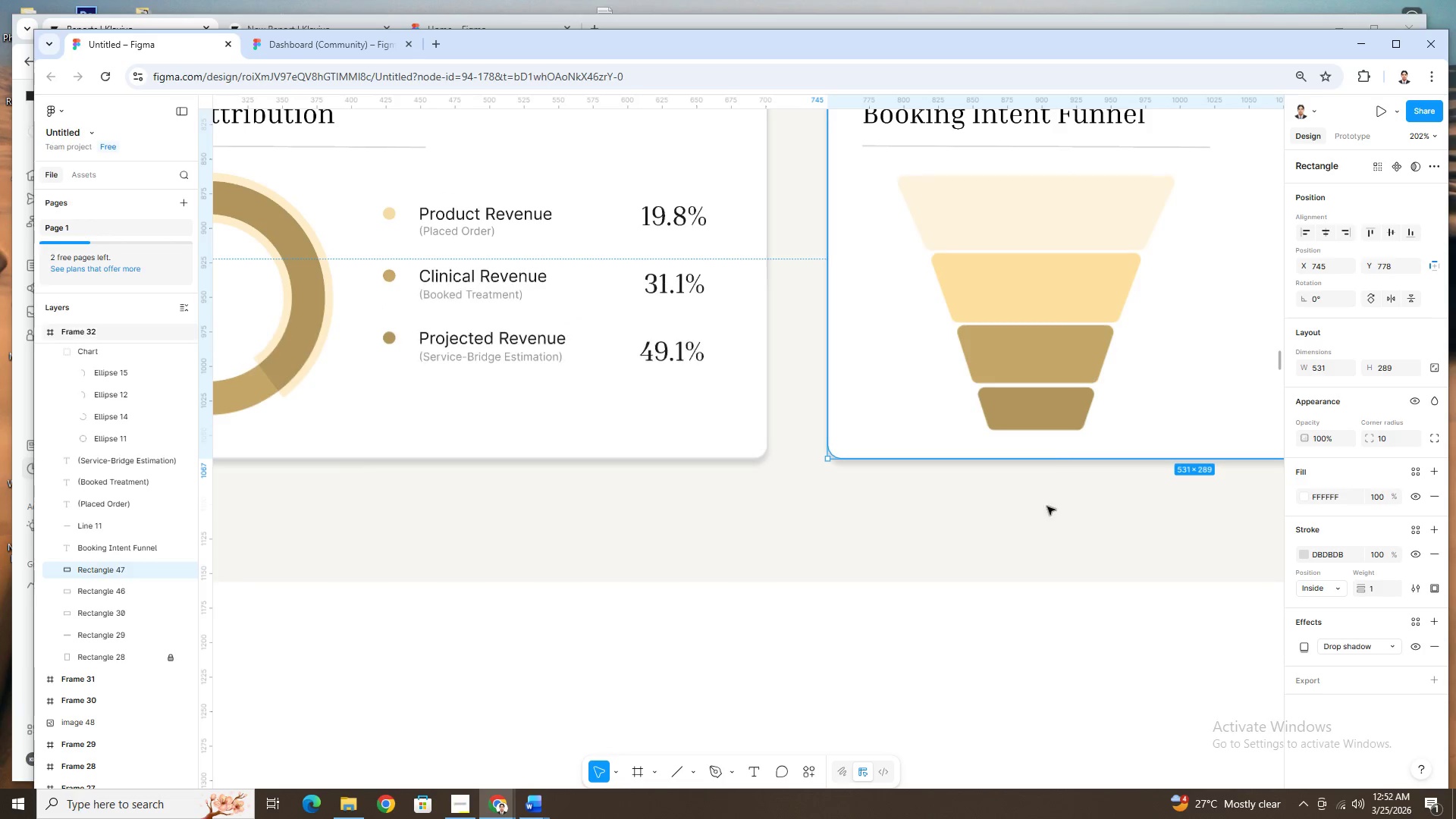 
key(Control+ControlLeft)
 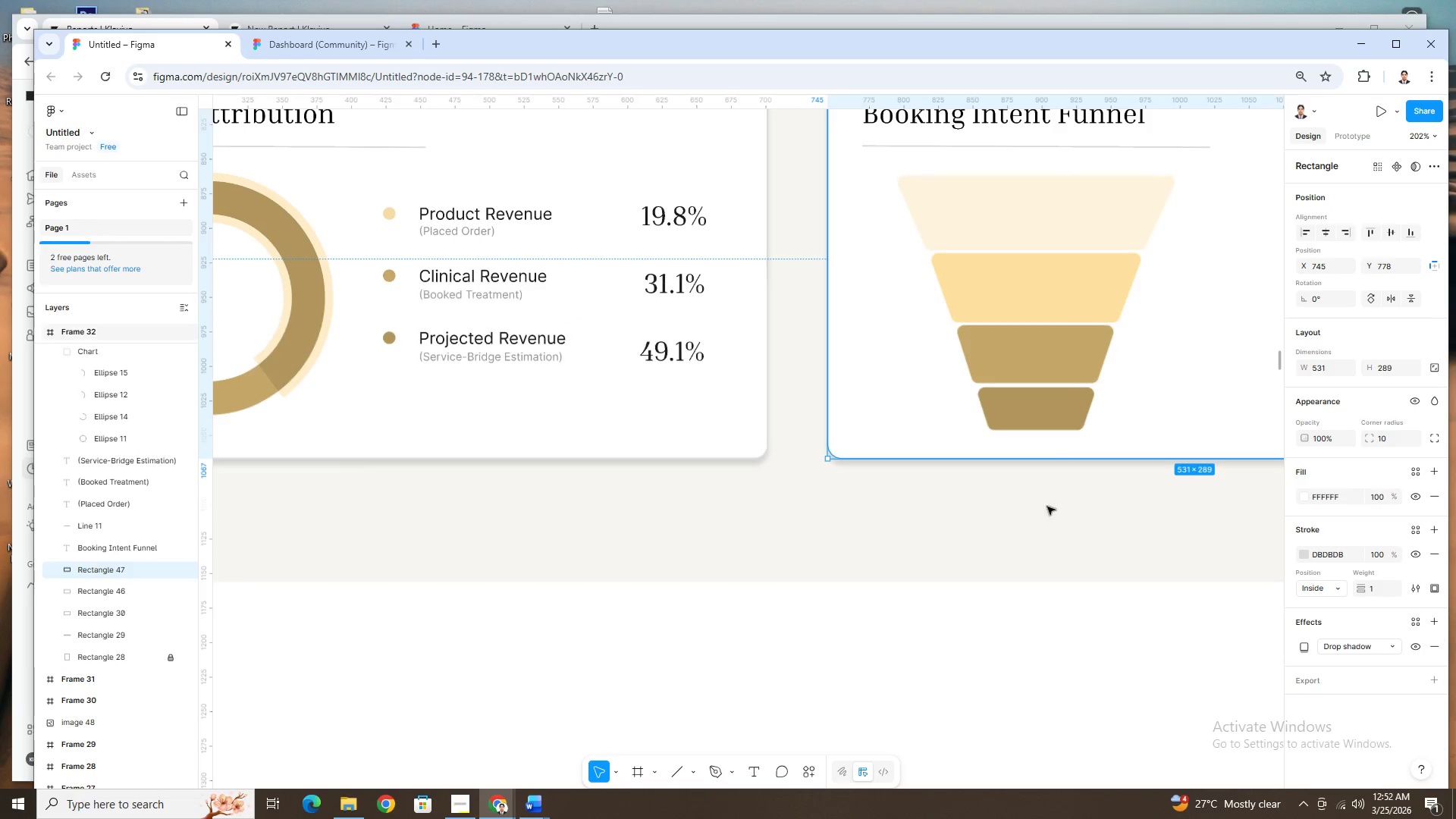 
key(Control+ControlLeft)
 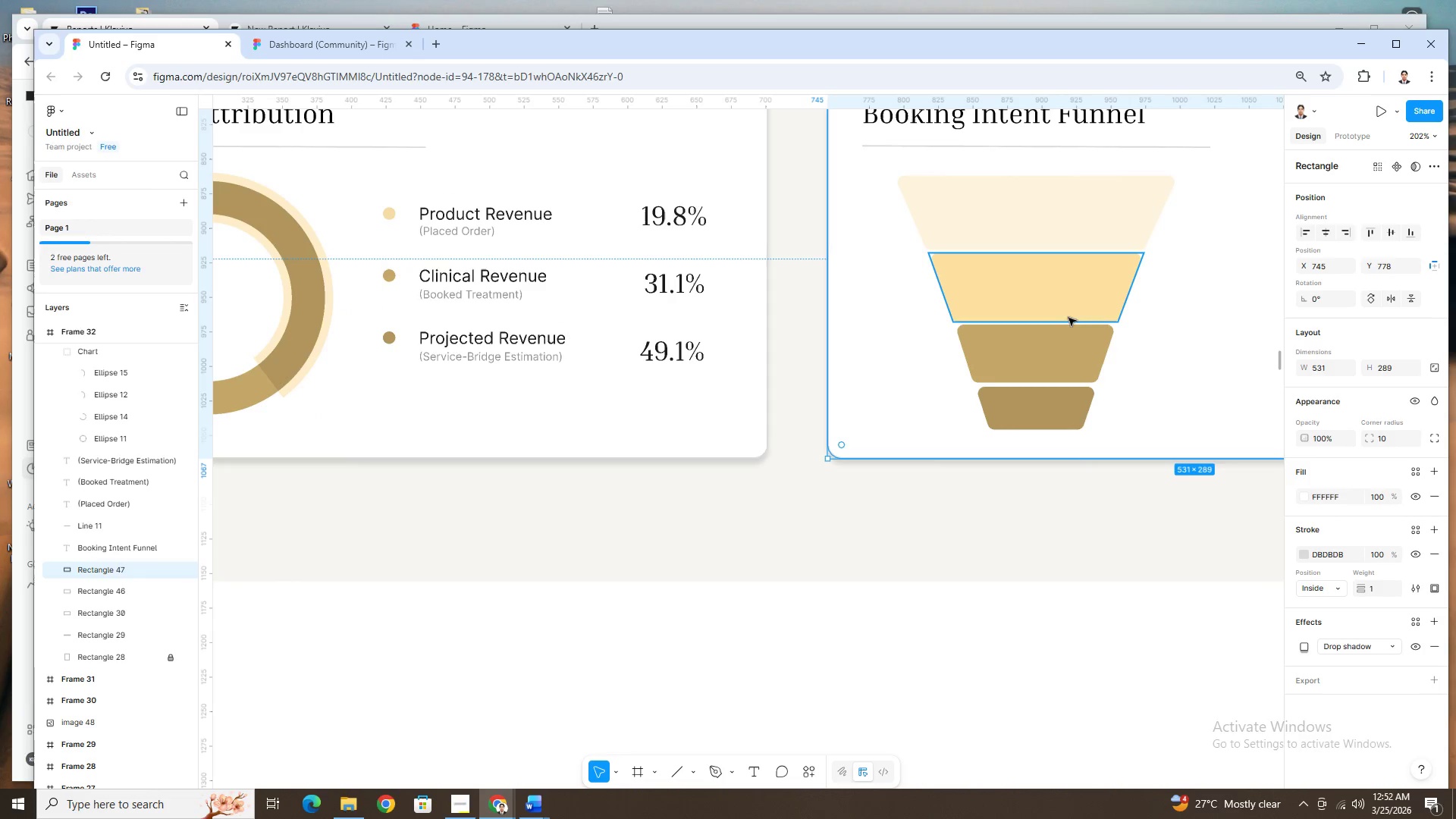 
scroll: coordinate [958, 515], scroll_direction: up, amount: 2.0
 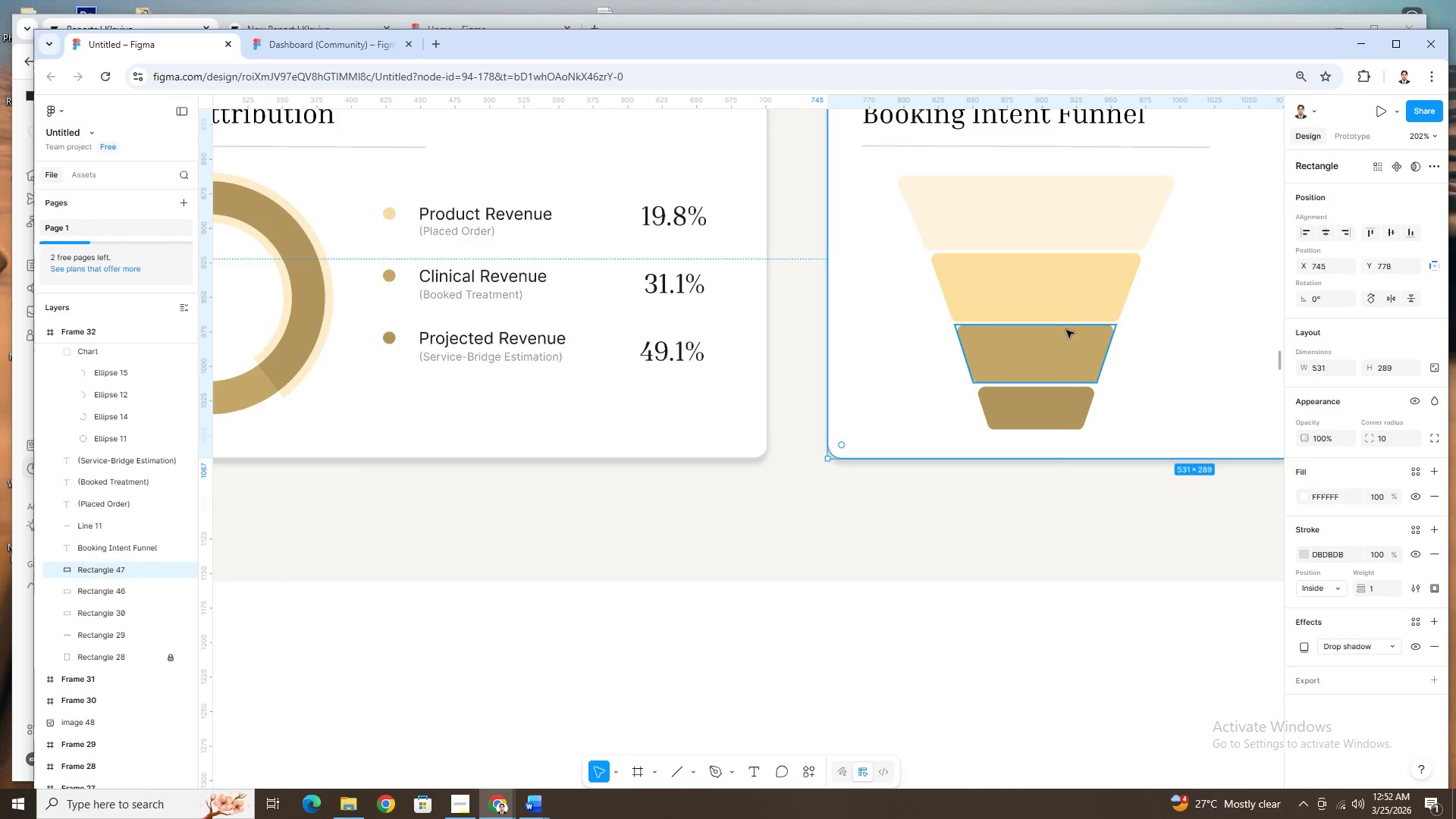 
left_click([1069, 316])
 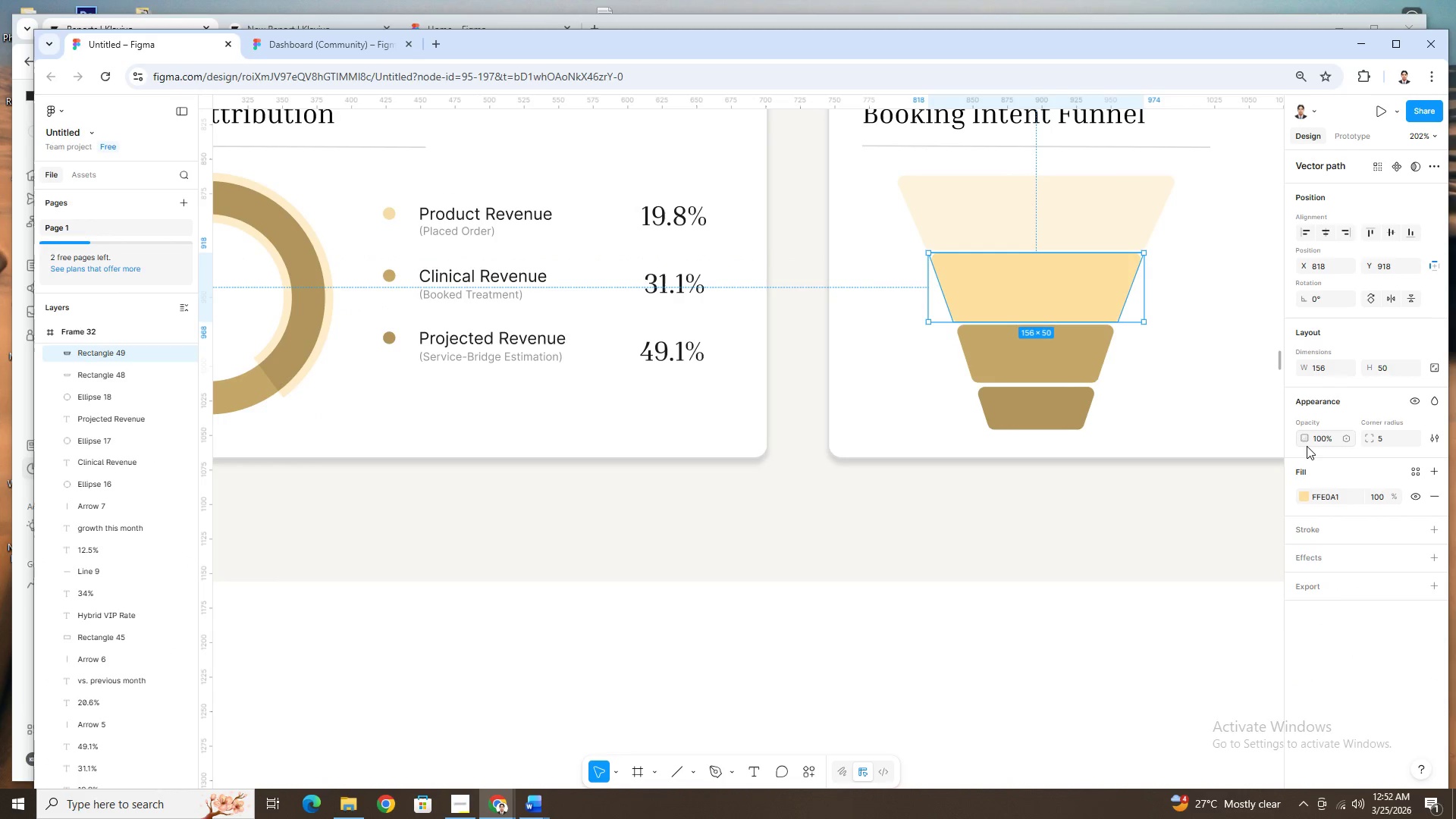 
left_click_drag(start_coordinate=[1306, 439], to_coordinate=[691, 460])
 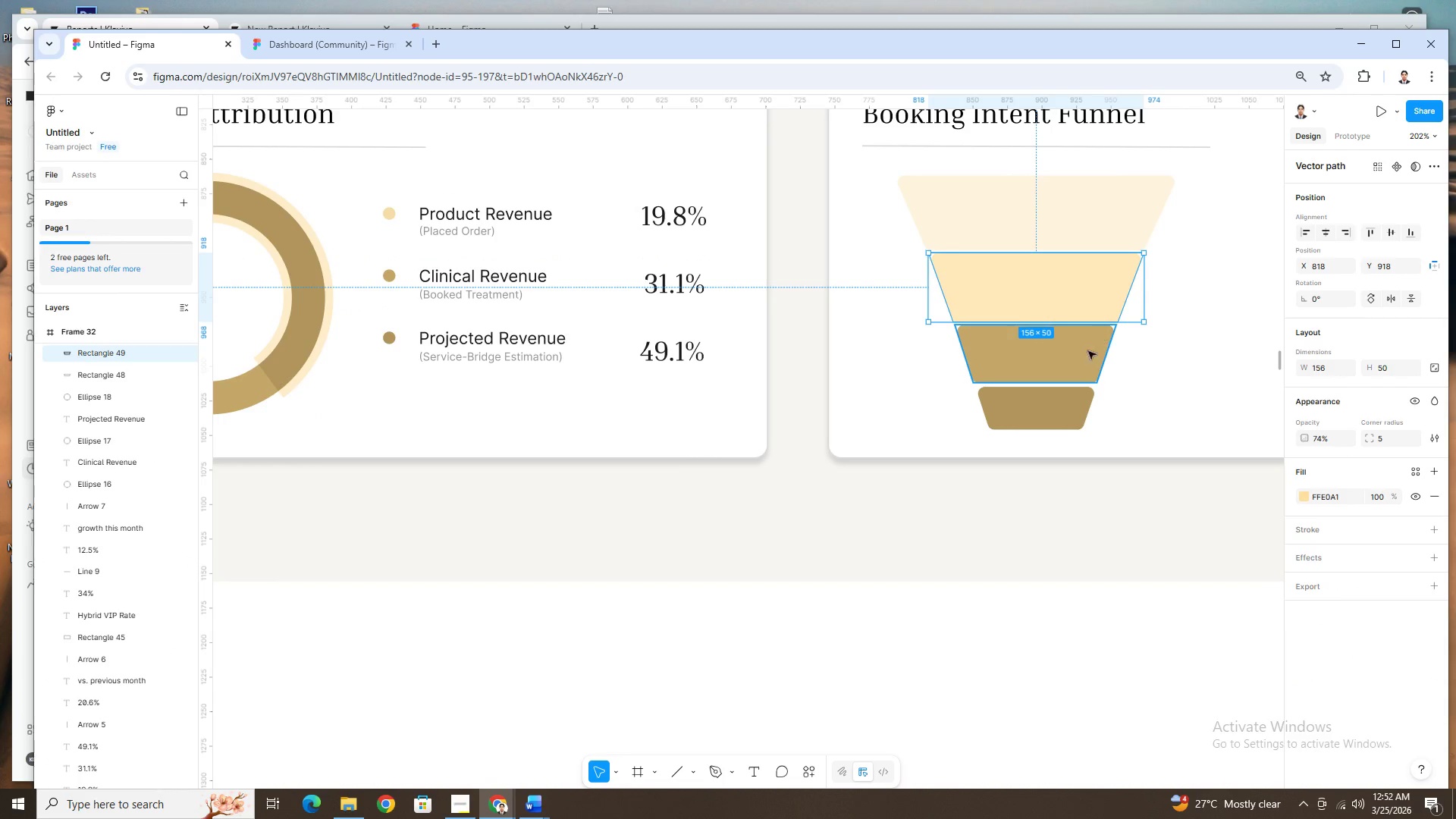 
left_click([1085, 354])
 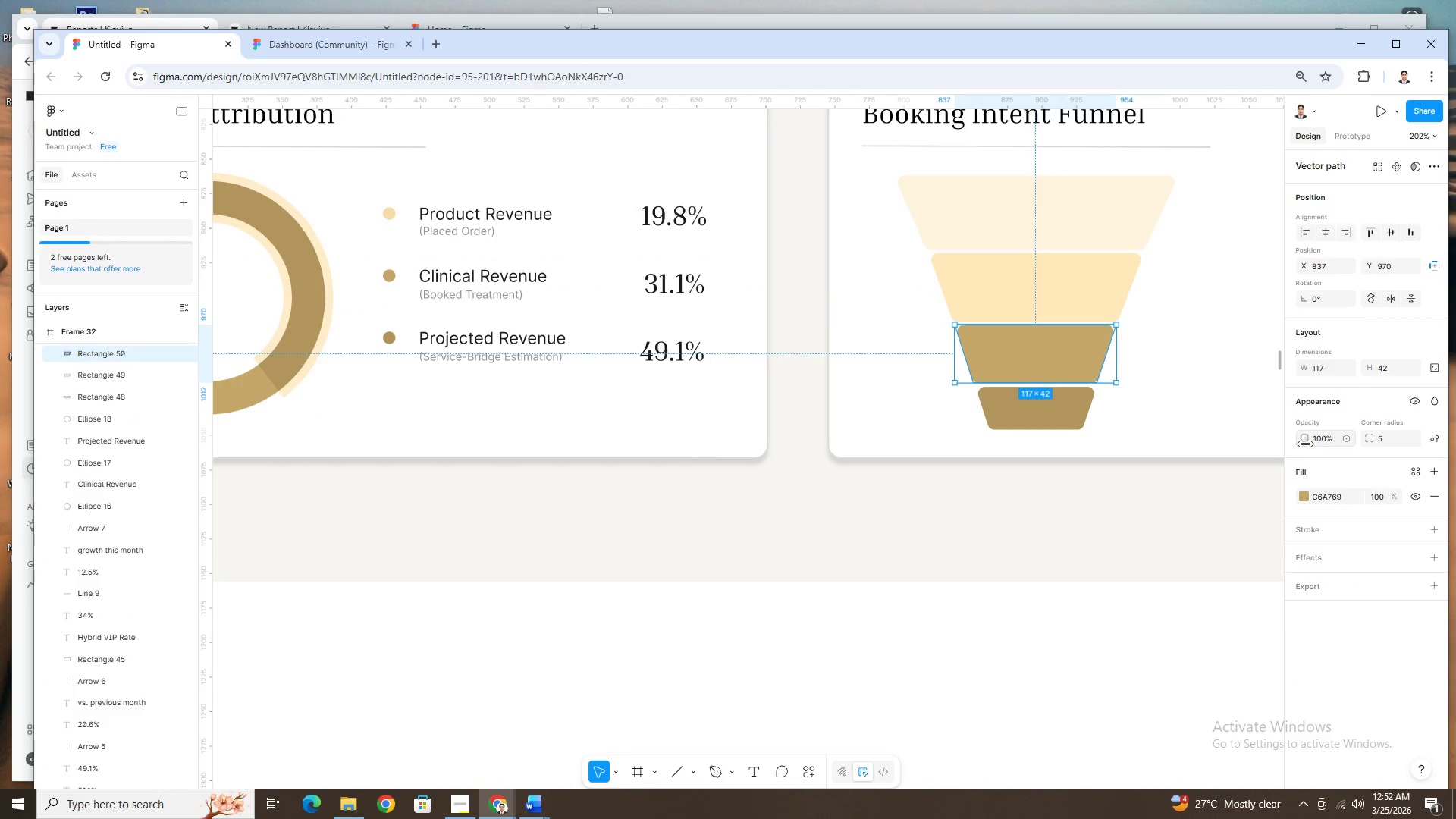 
left_click_drag(start_coordinate=[1310, 441], to_coordinate=[684, 456])
 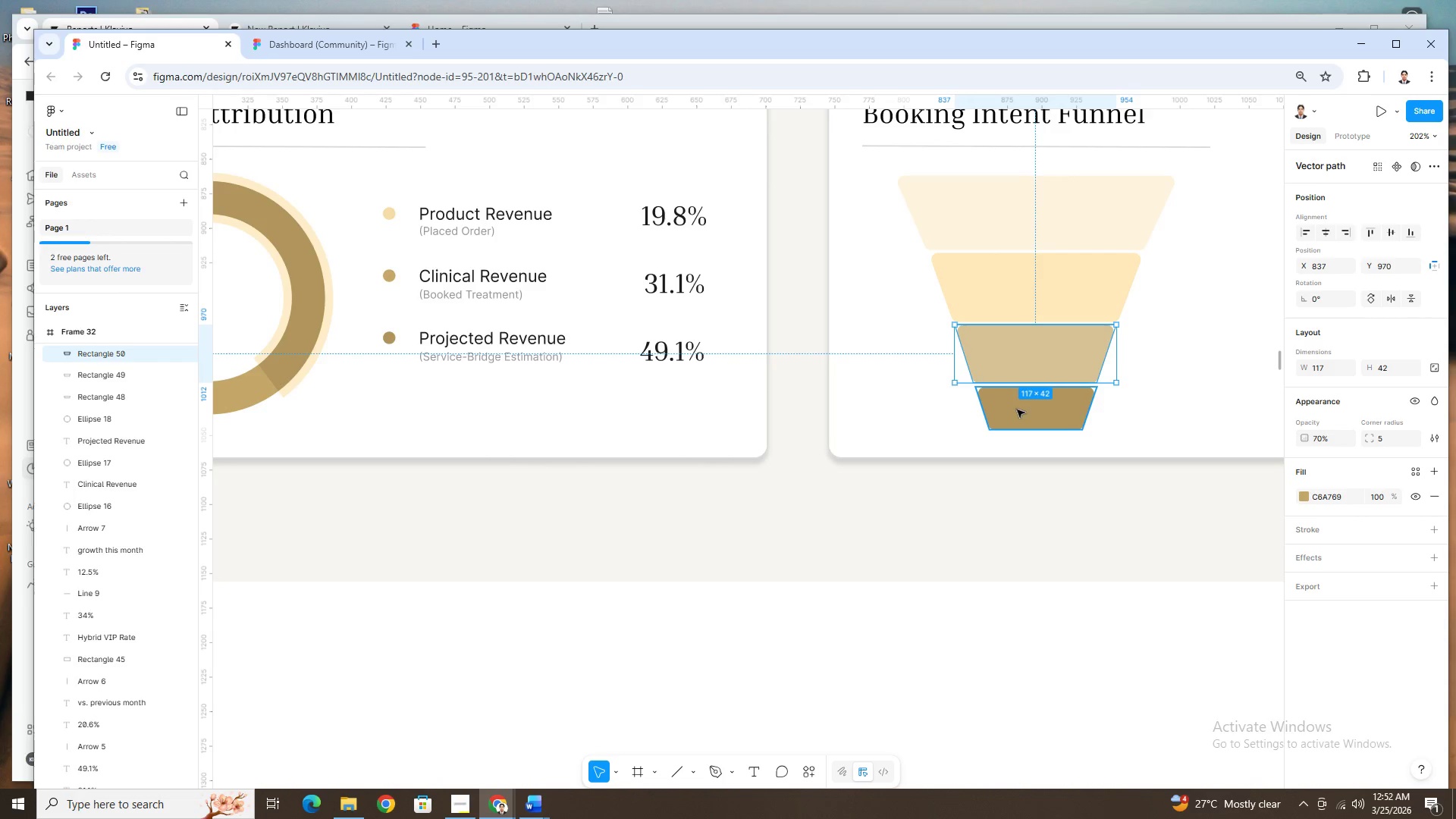 
left_click([1029, 413])
 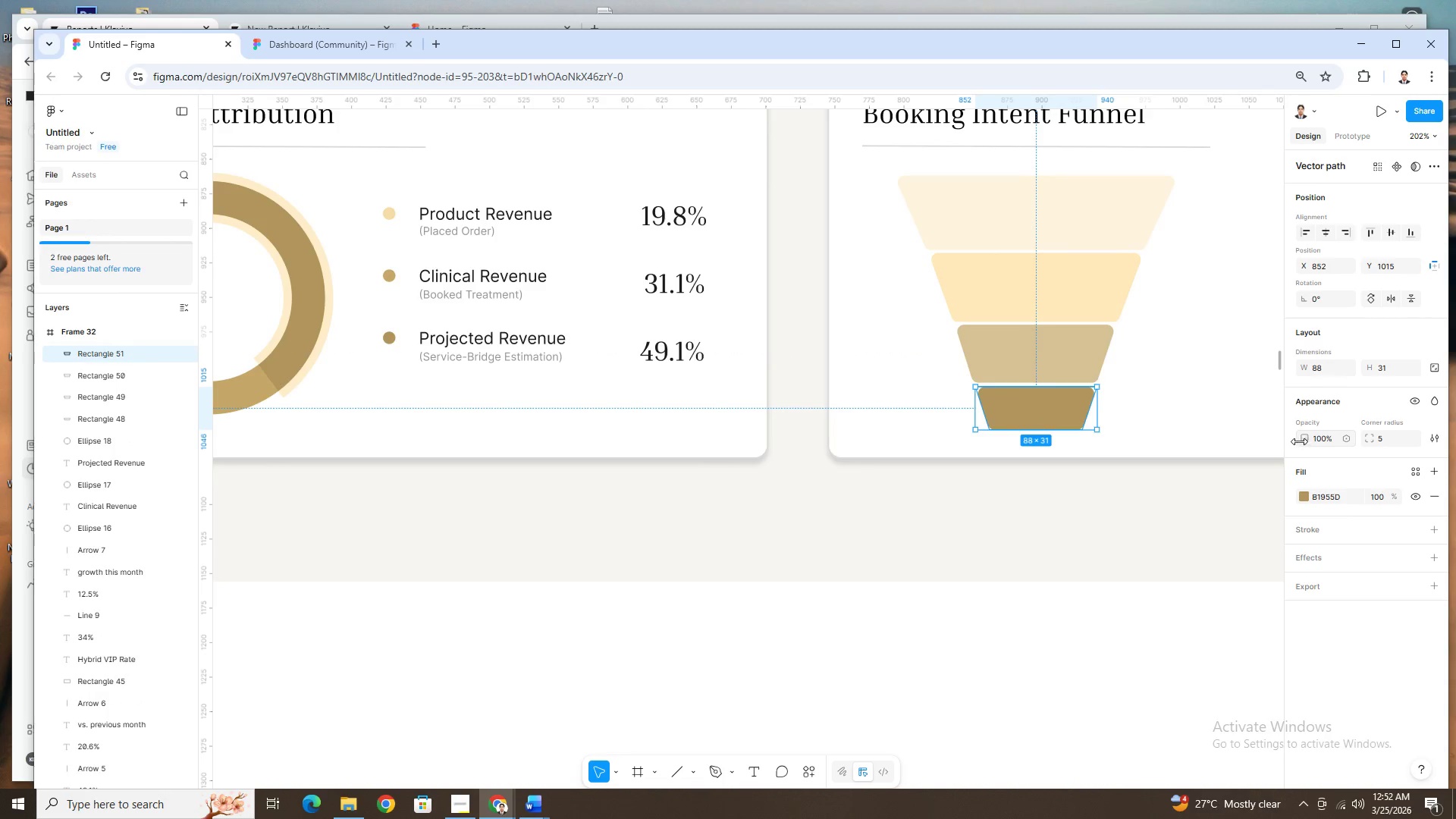 
left_click_drag(start_coordinate=[1304, 439], to_coordinate=[719, 450])
 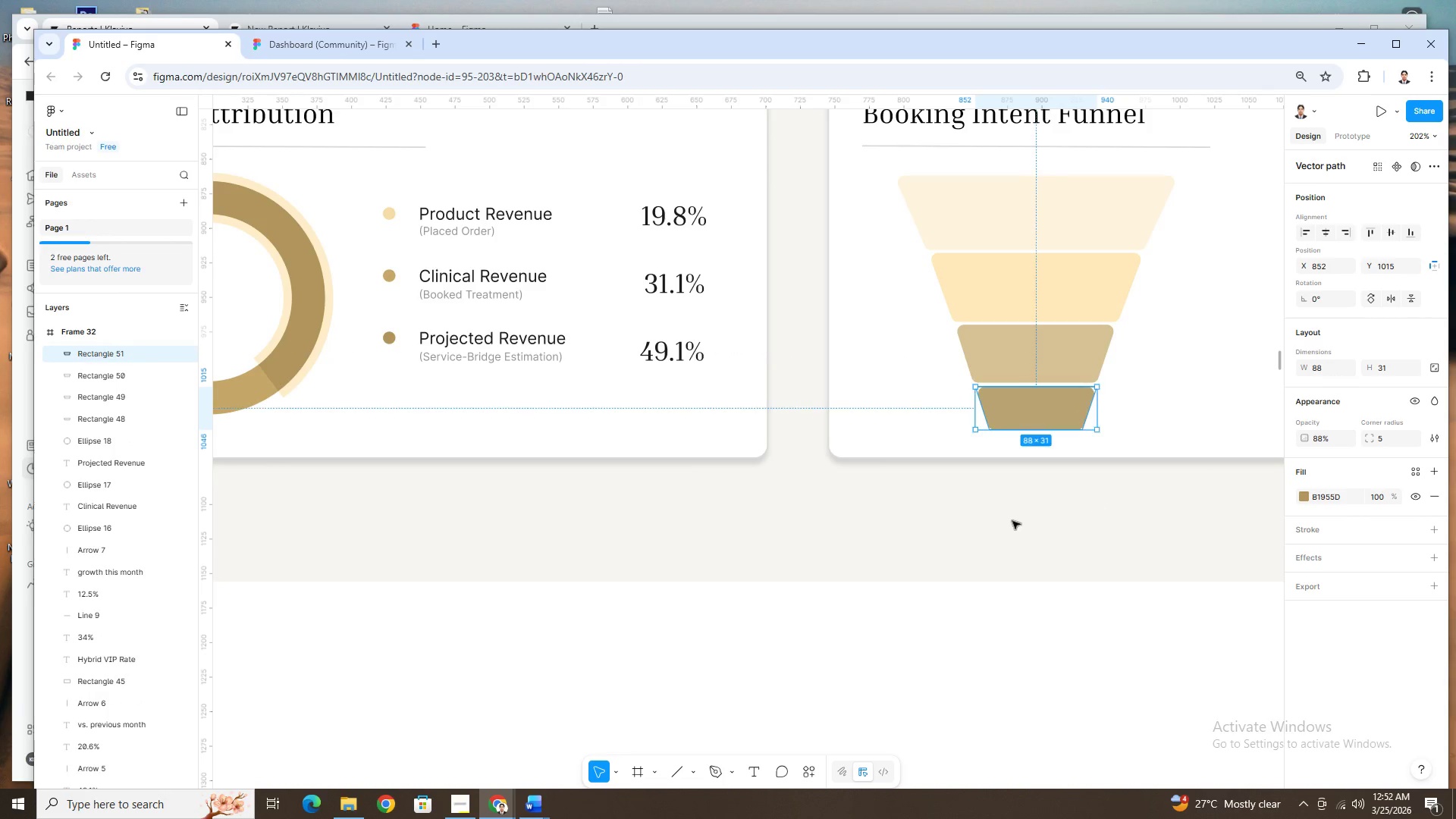 
left_click([1013, 521])
 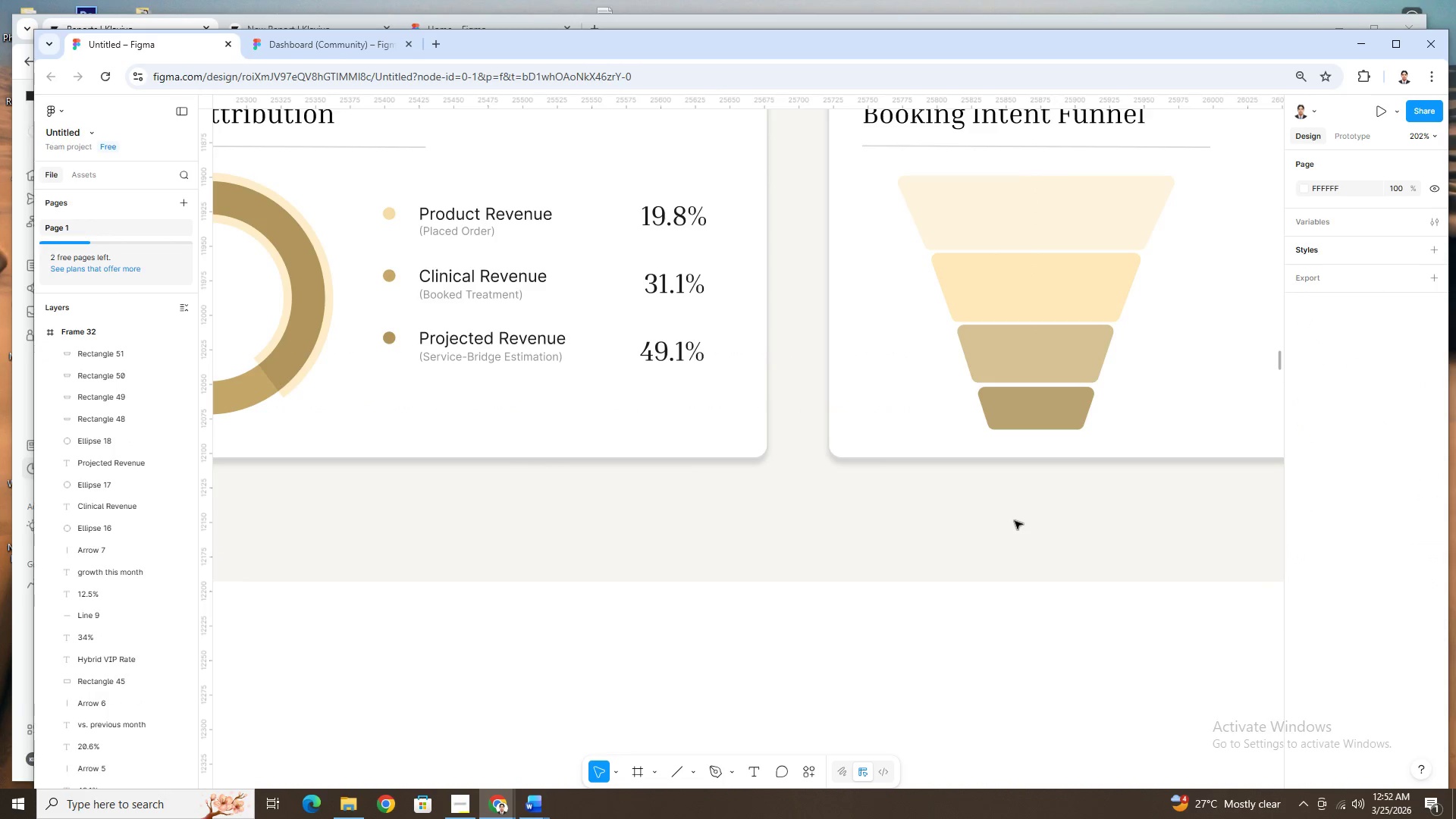 
double_click([1015, 521])
 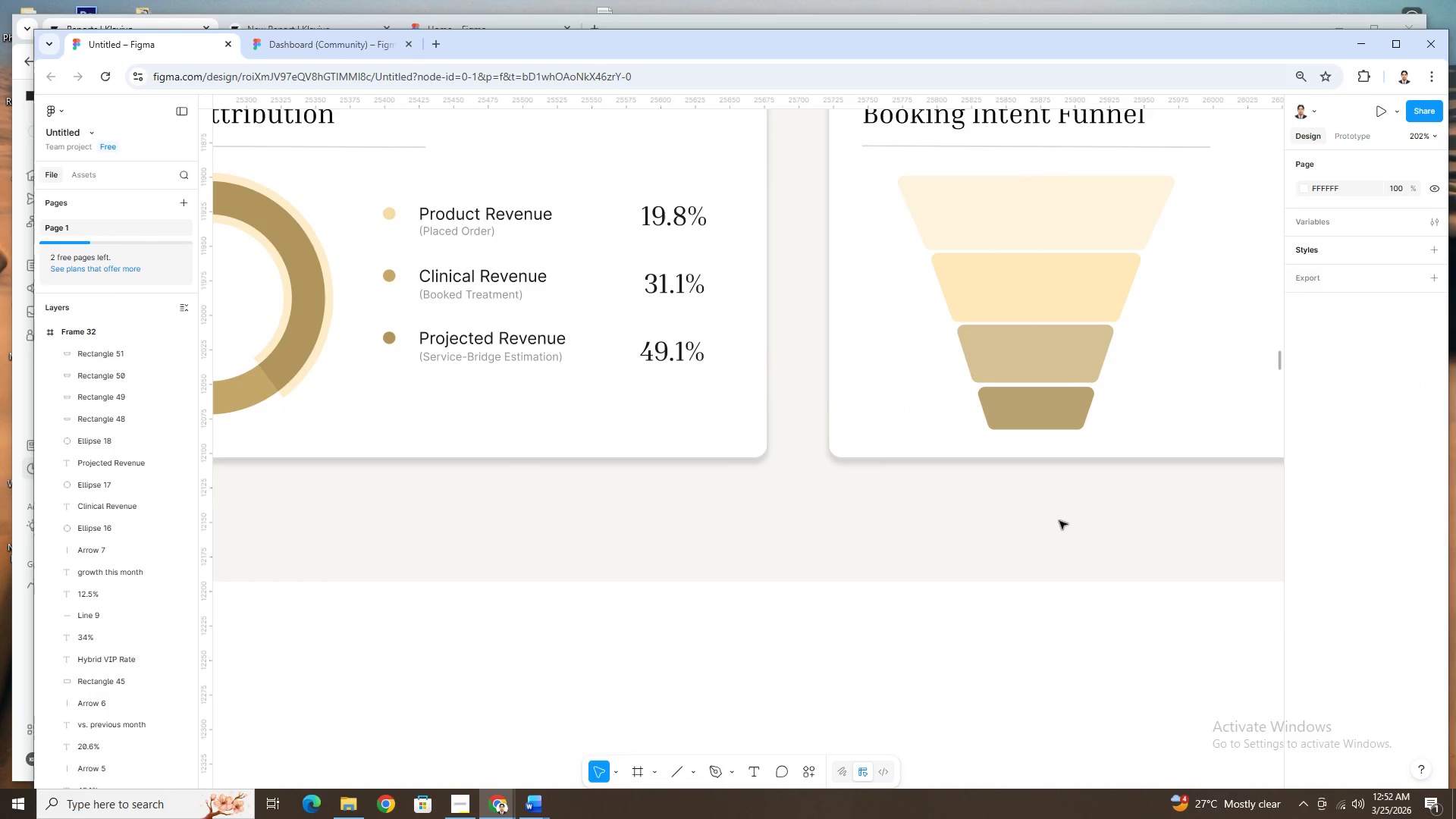 
hold_key(key=ControlLeft, duration=1.5)
scroll: coordinate [1065, 521], scroll_direction: down, amount: 7.0
 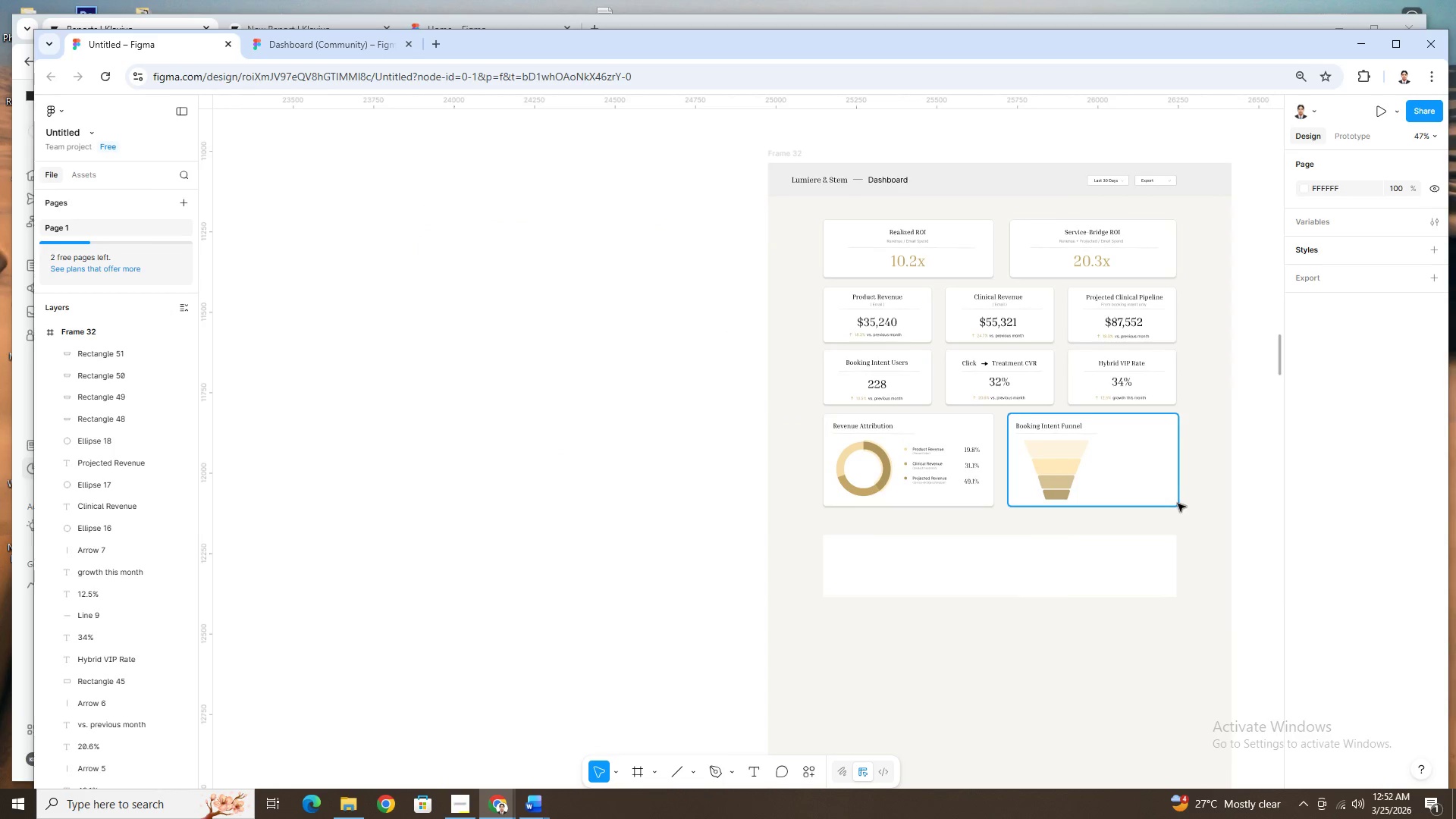 
key(Control+ControlLeft)
 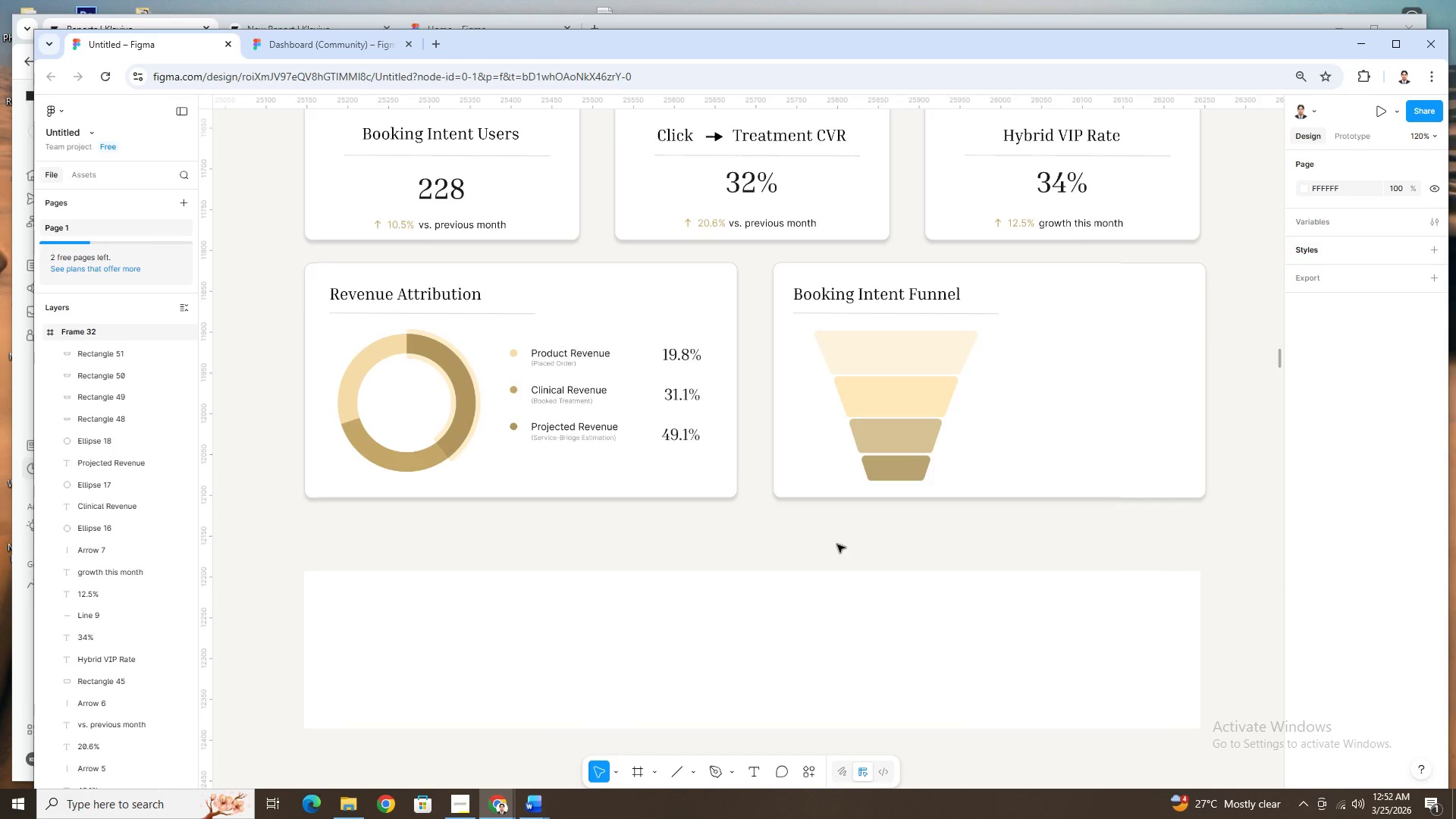 
key(Control+ControlLeft)
 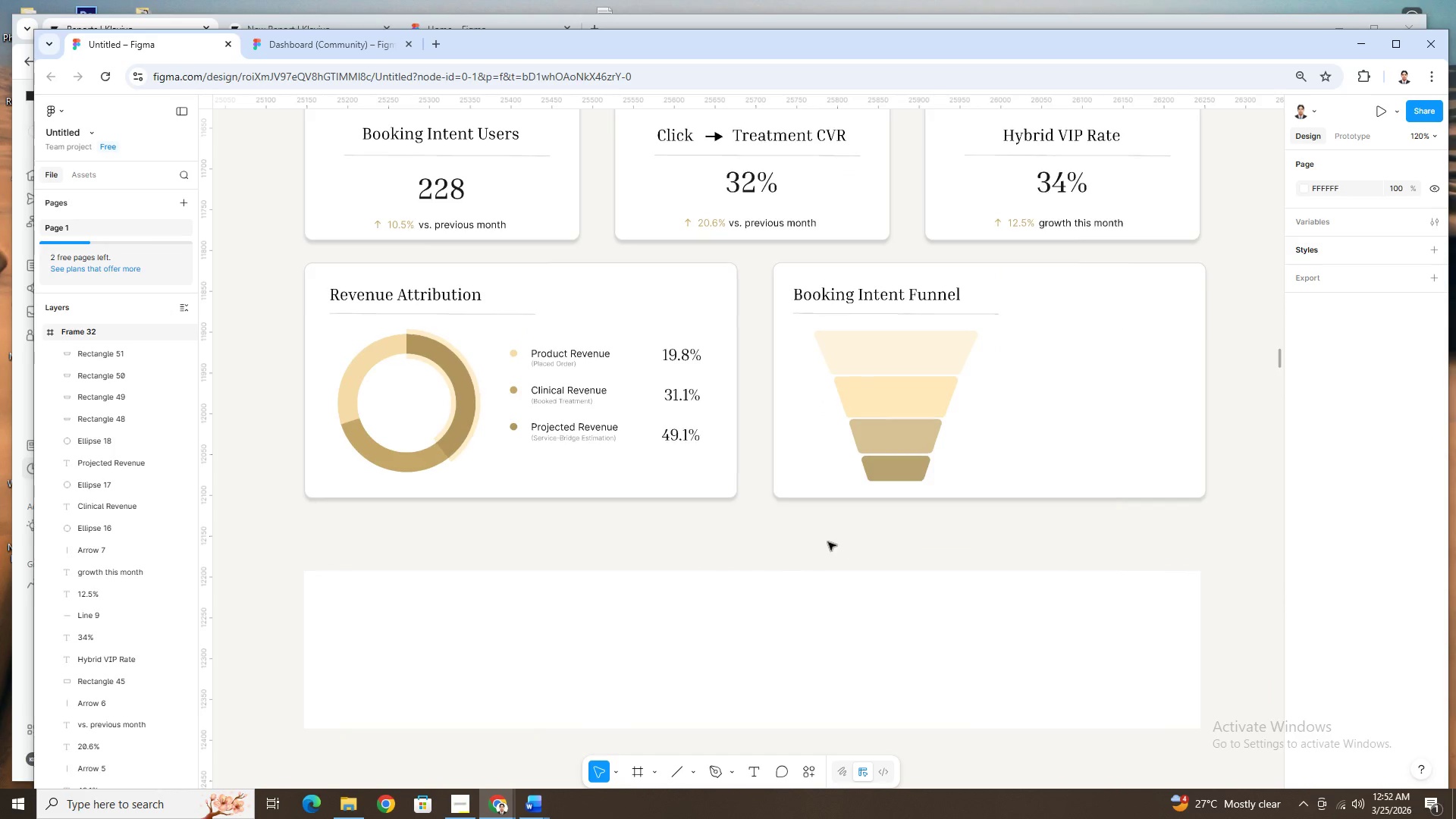 
key(Control+ControlLeft)
 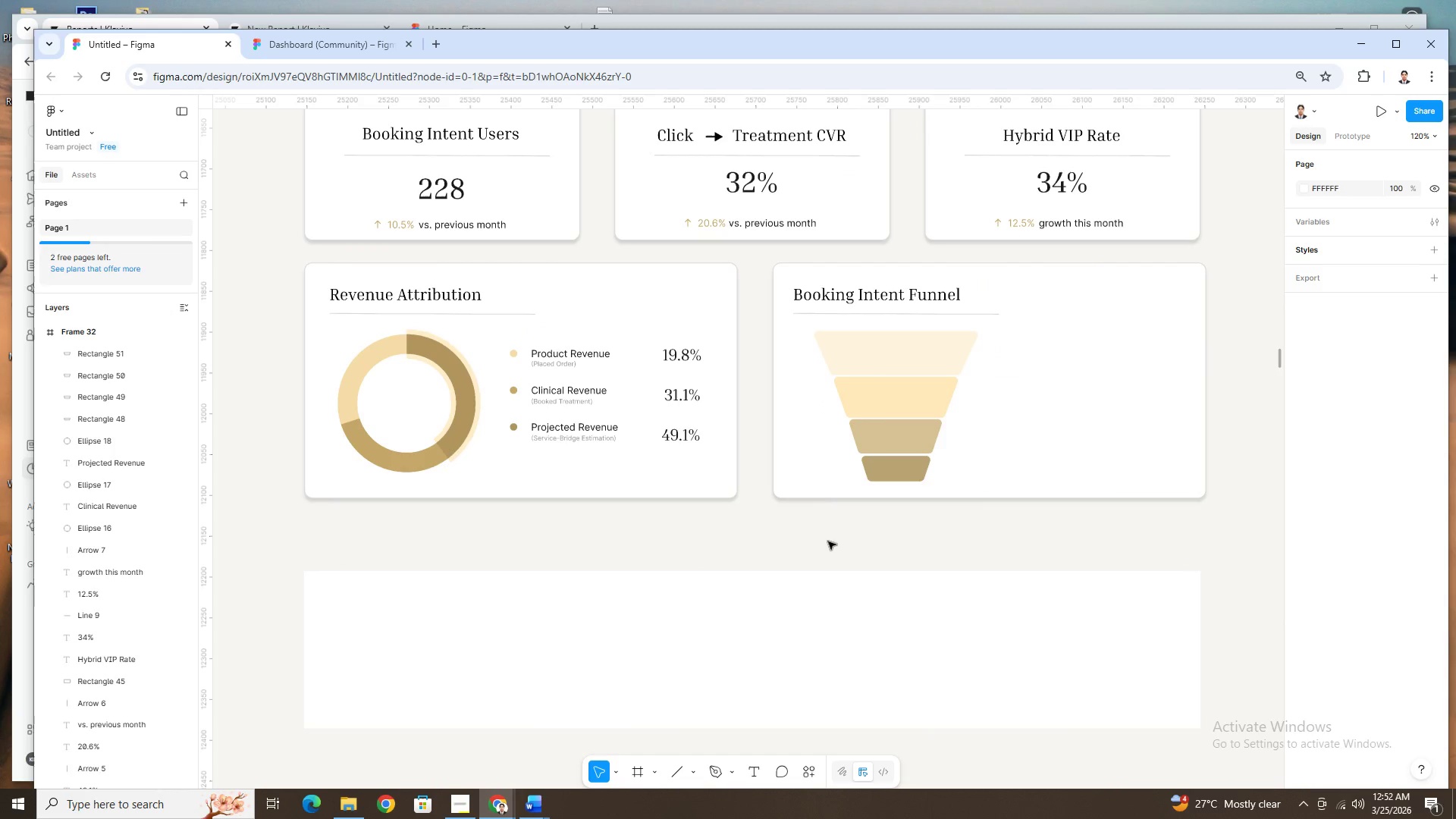 
key(Control+ControlLeft)
 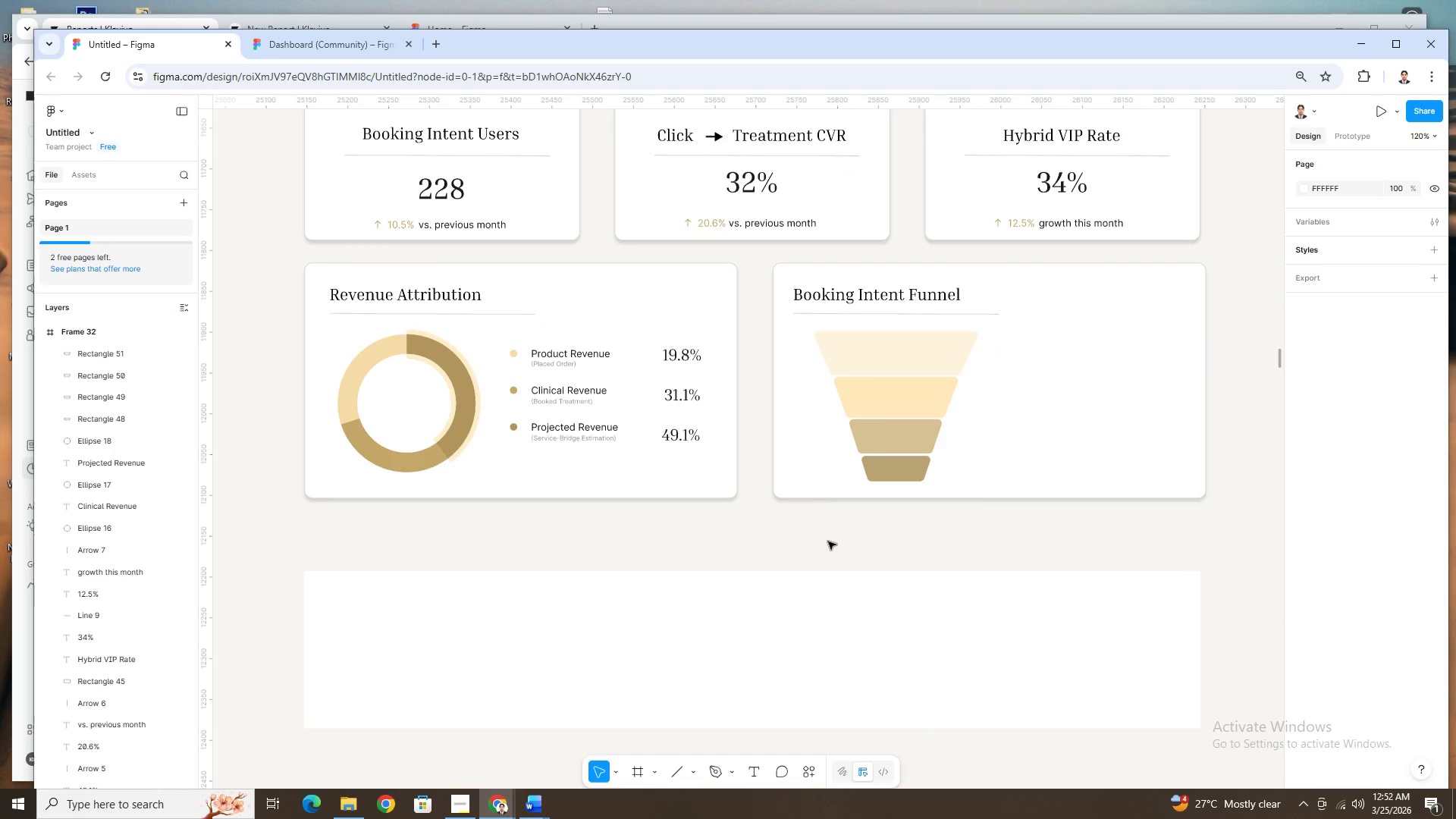 
key(Control+ControlLeft)
 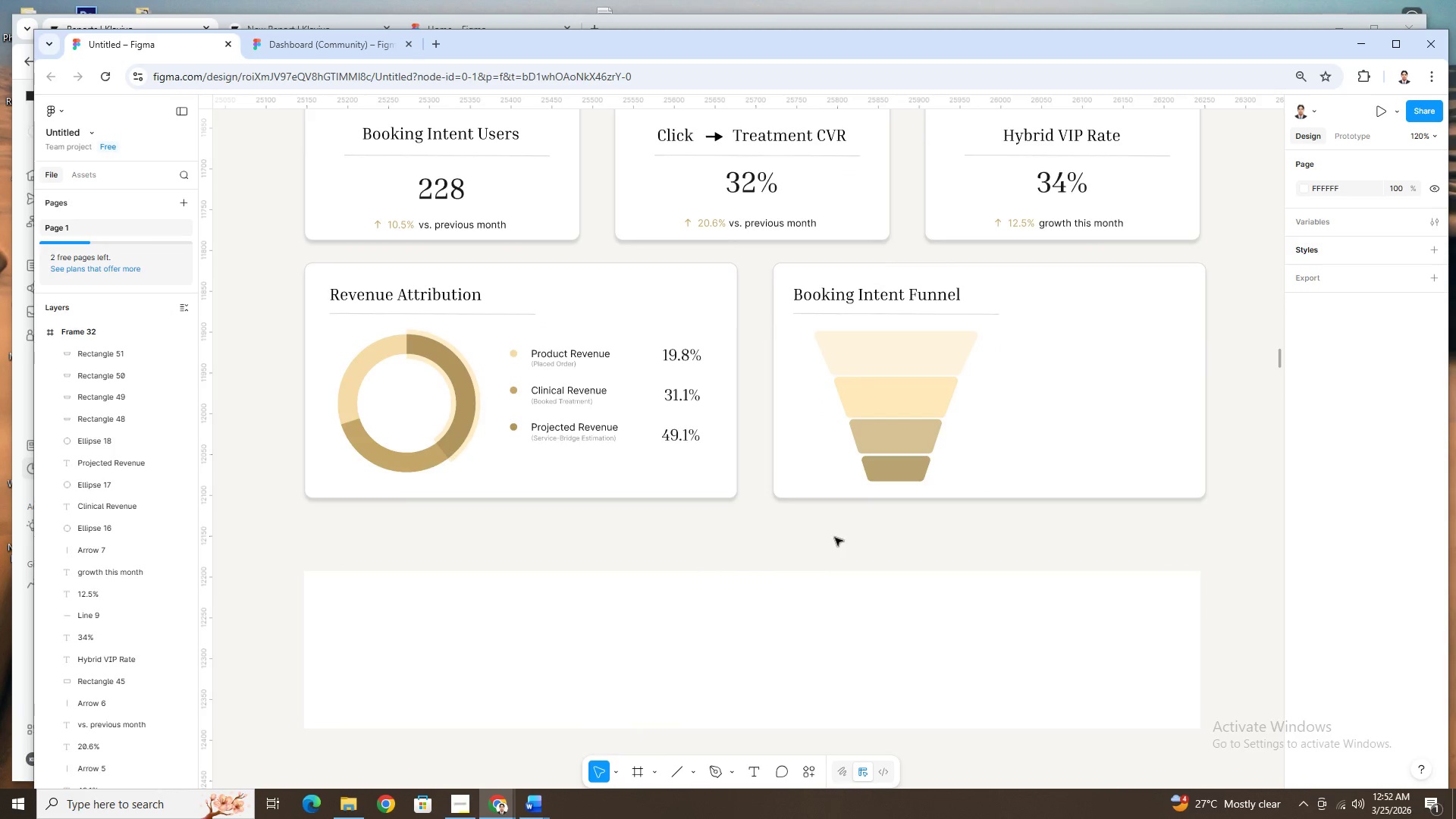 
scroll: coordinate [1154, 515], scroll_direction: up, amount: 4.0
 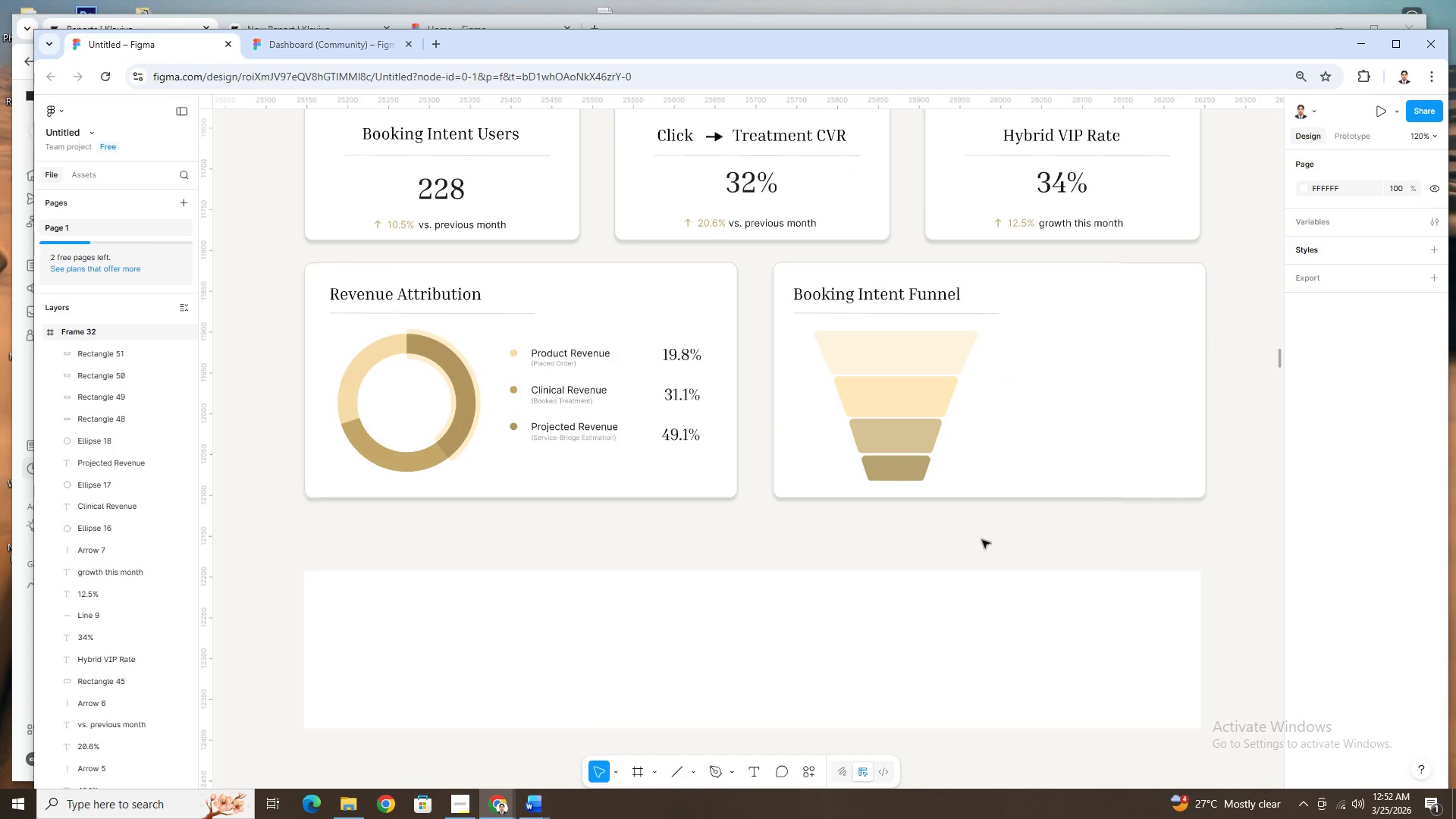 
hold_key(key=ControlLeft, duration=1.52)
 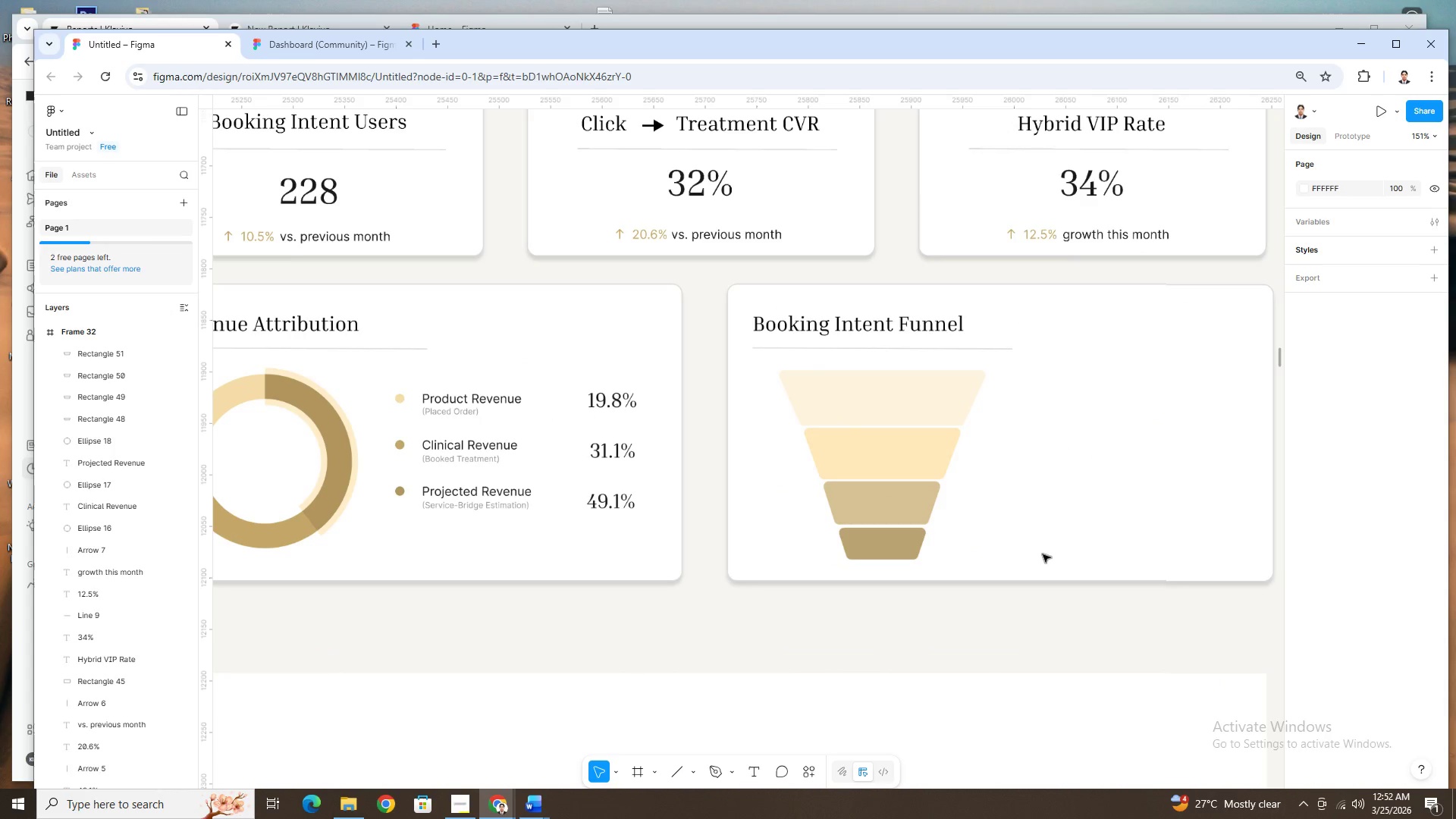 
scroll: coordinate [849, 534], scroll_direction: up, amount: 1.0
 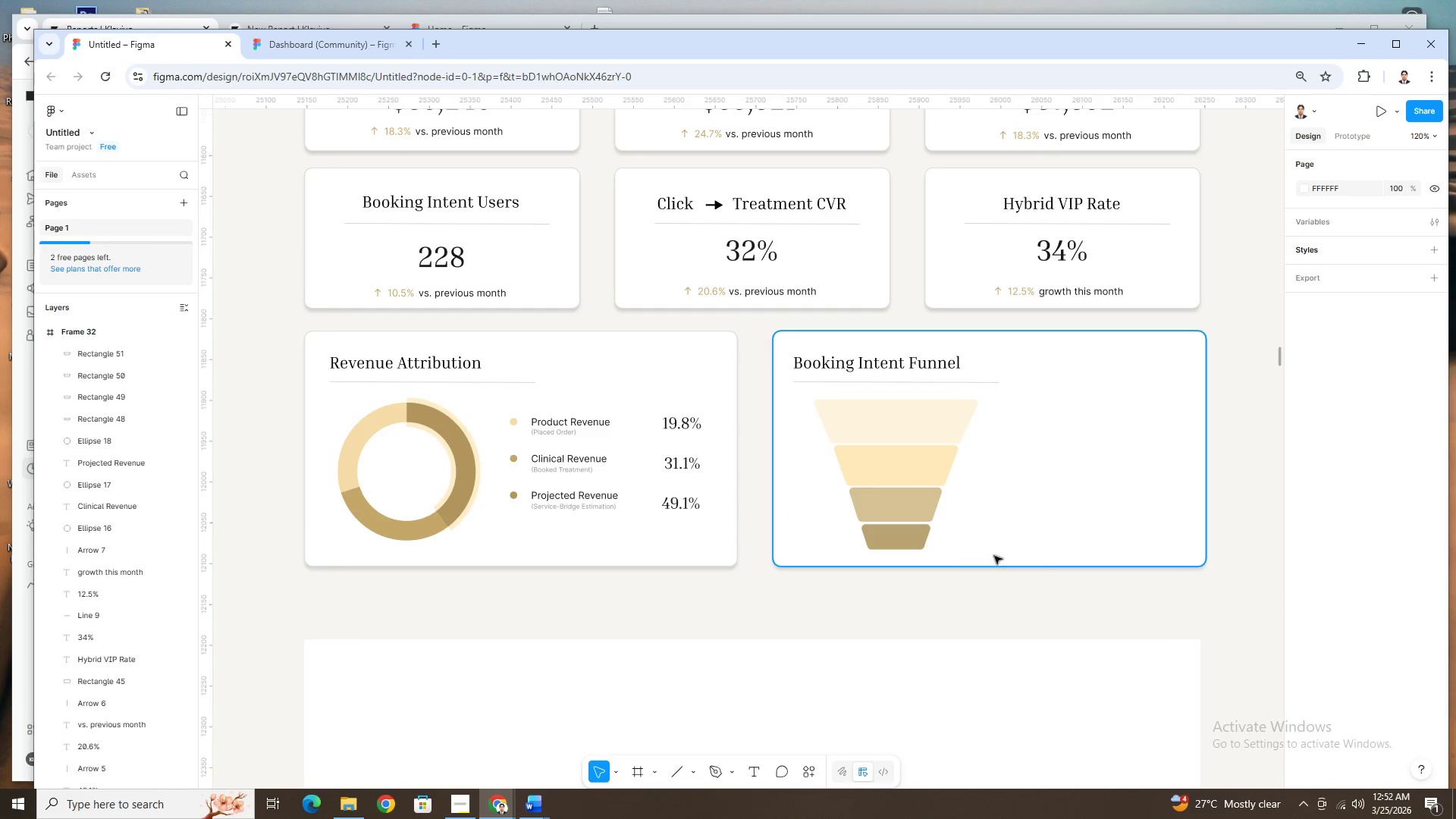 
scroll: coordinate [1036, 559], scroll_direction: down, amount: 4.0
 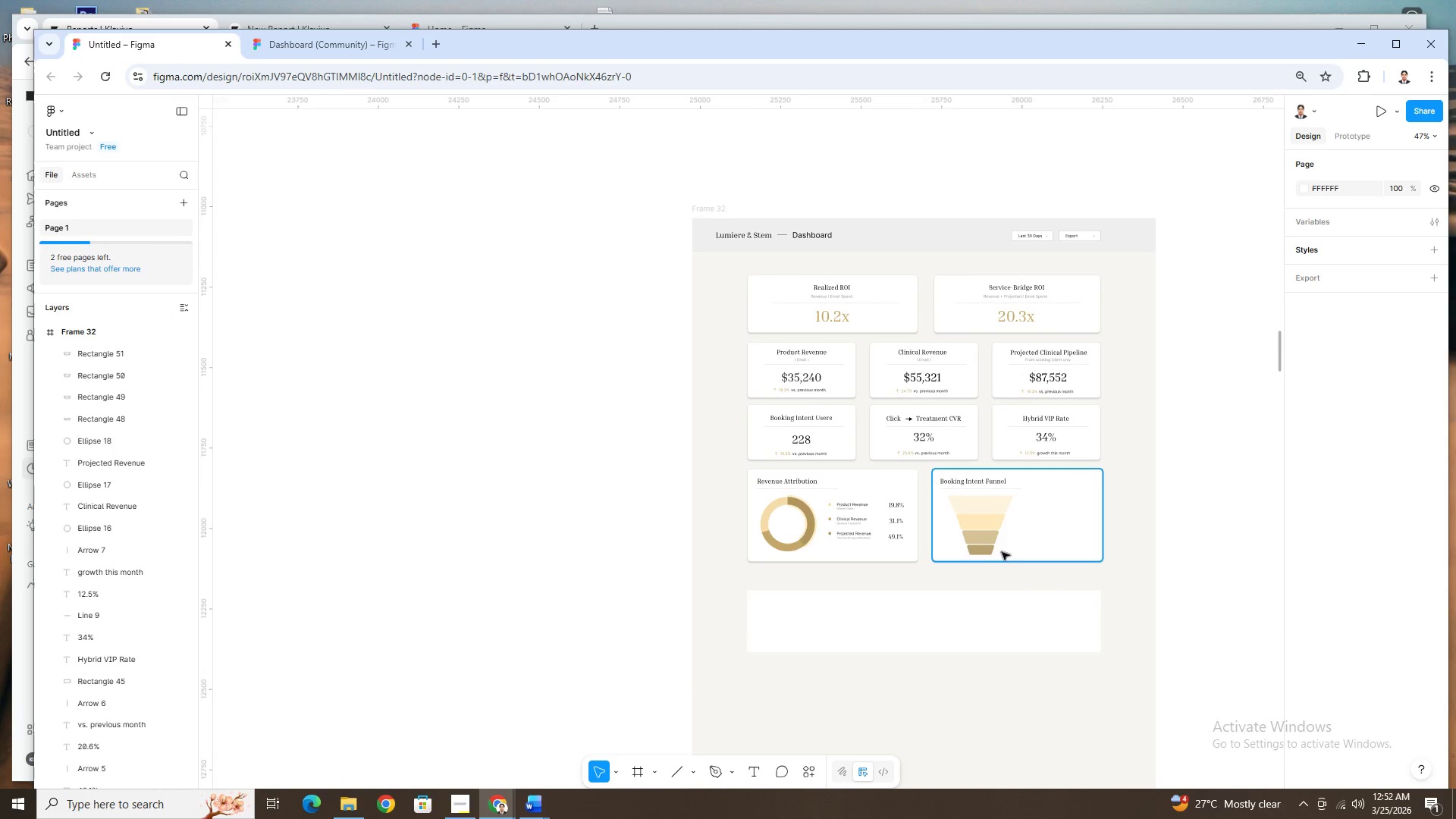 
hold_key(key=ControlLeft, duration=0.7)
scroll: coordinate [1075, 554], scroll_direction: up, amount: 8.0
 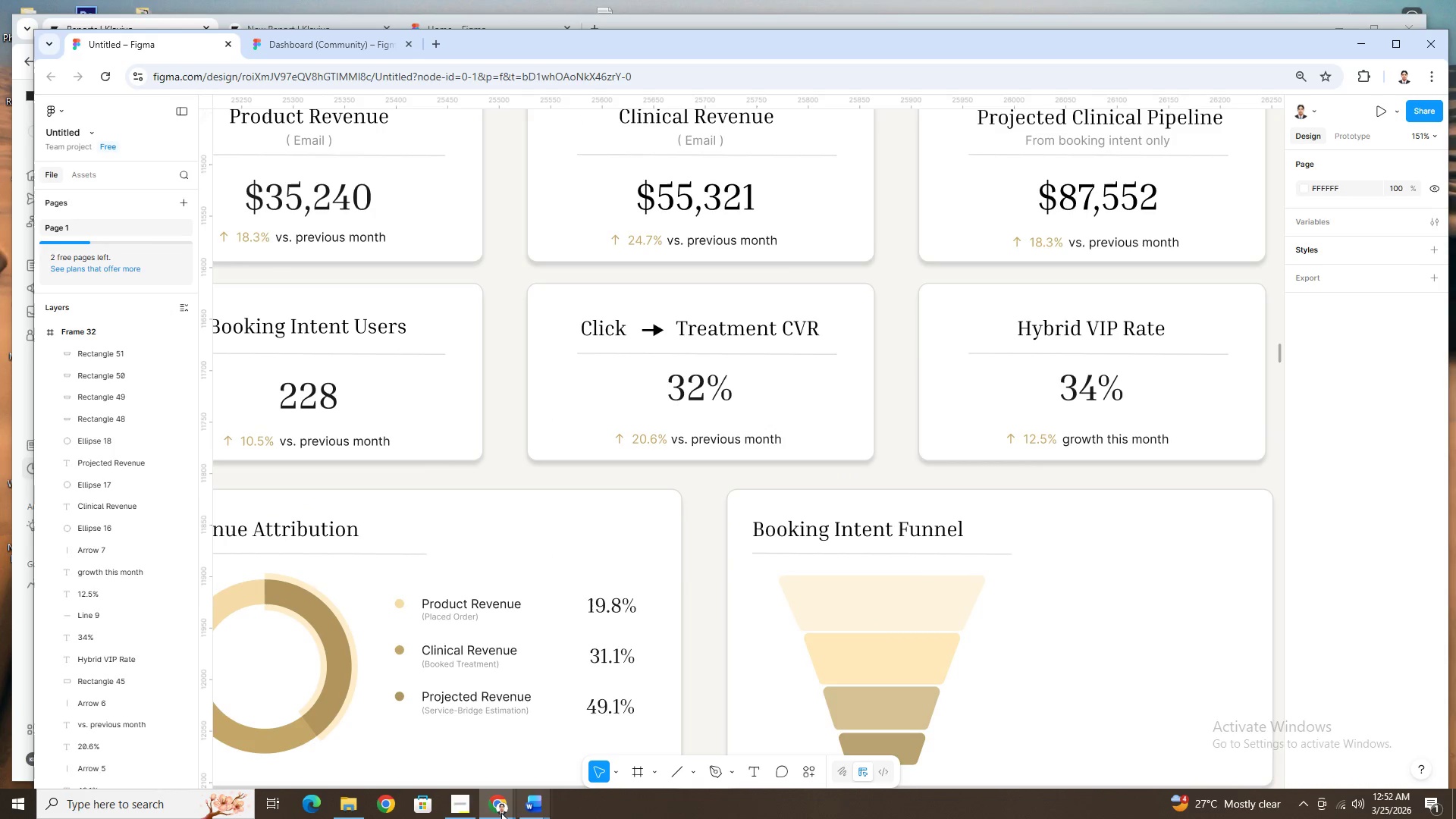 
left_click([466, 804])